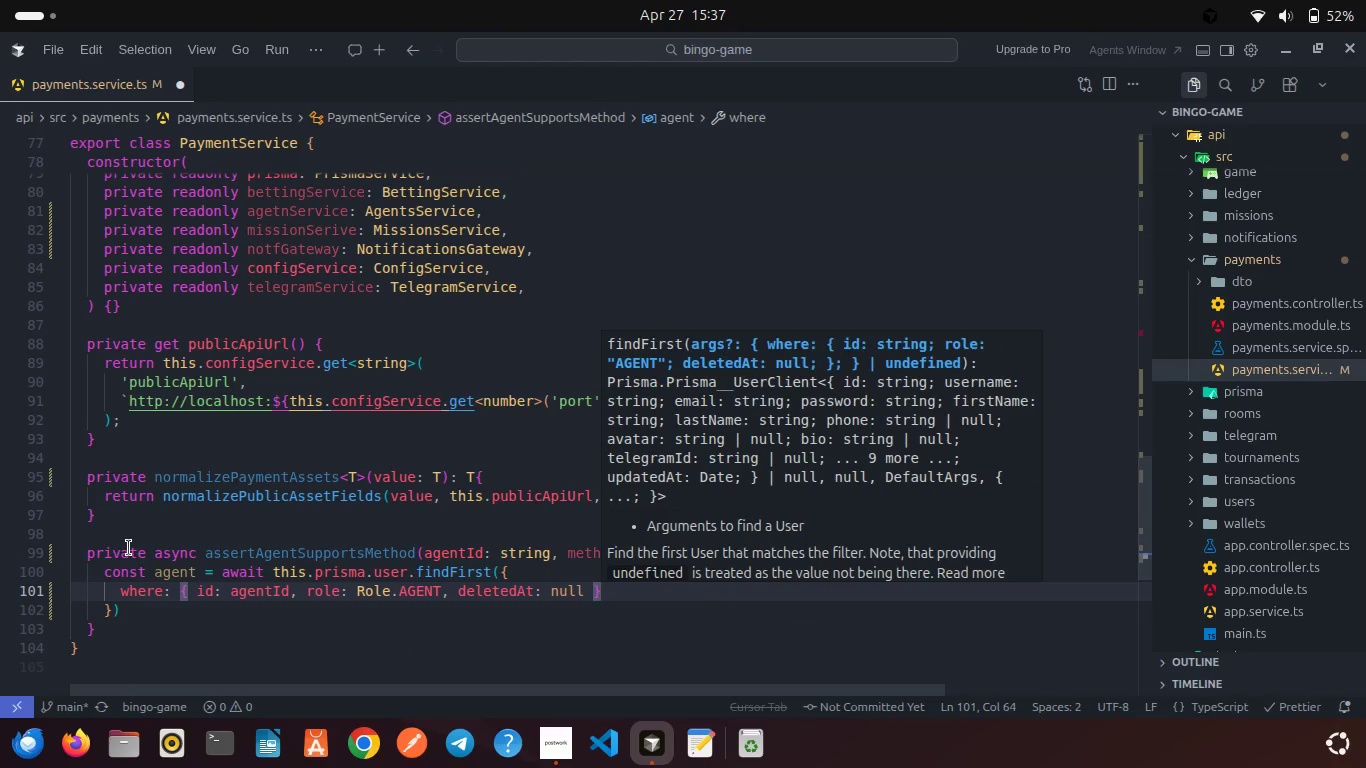 
key(Comma)
 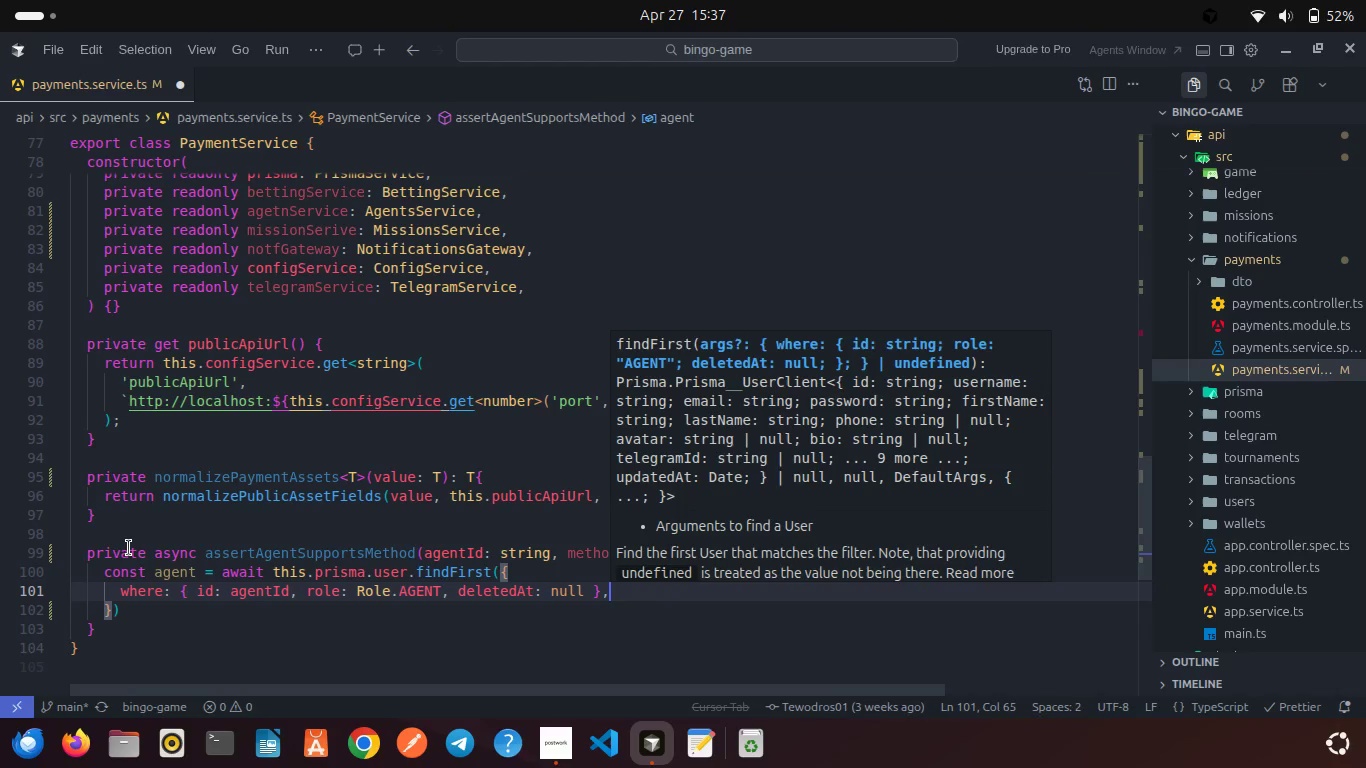 
key(Enter)
 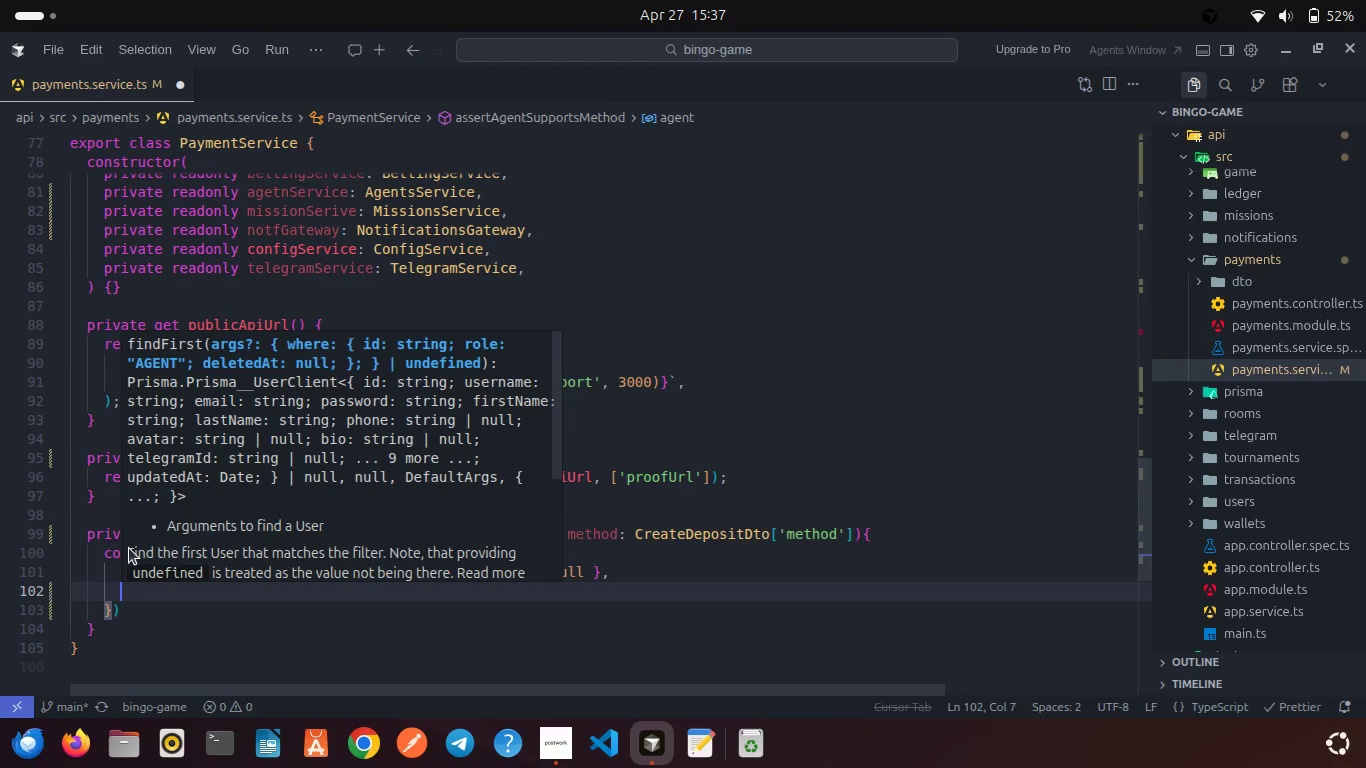 
type(sel)
 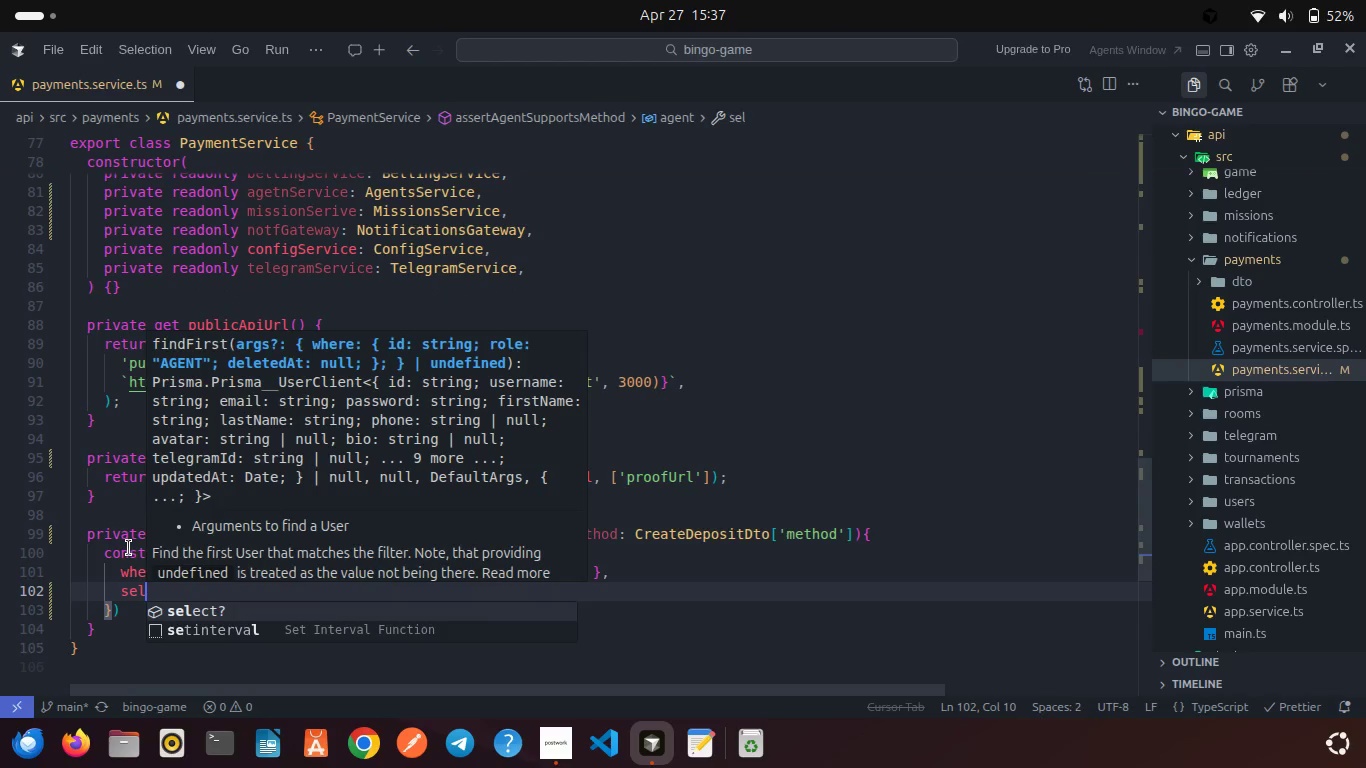 
key(Enter)
 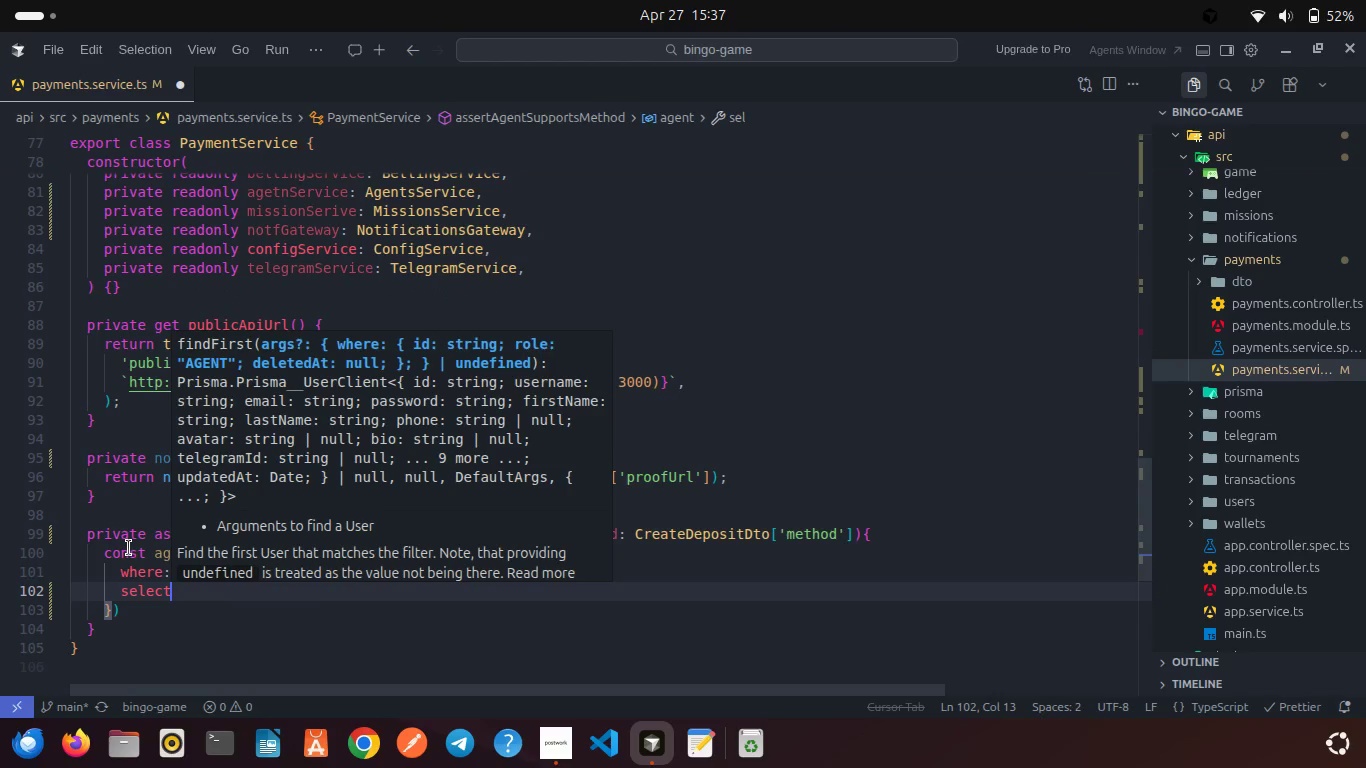 
key(Shift+Semicolon)
 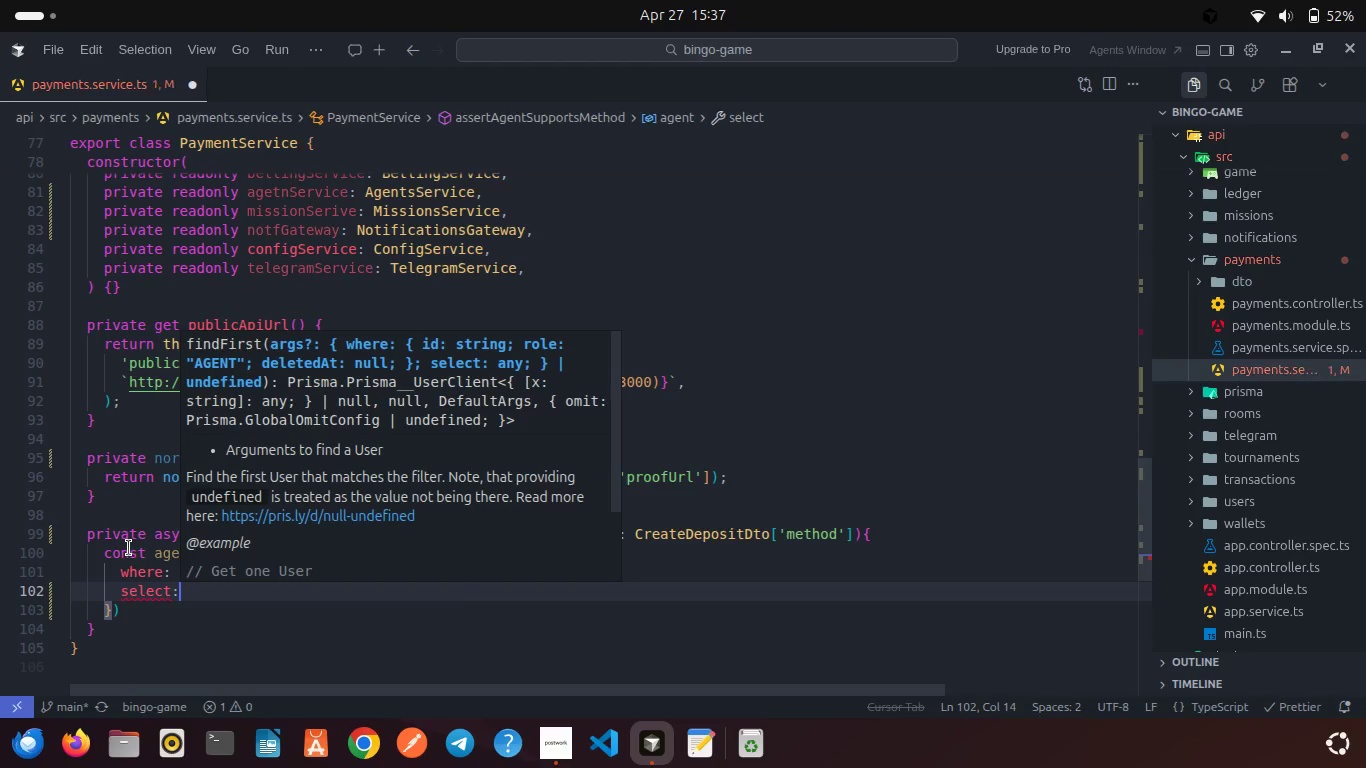 
key(Shift+ShiftRight)
 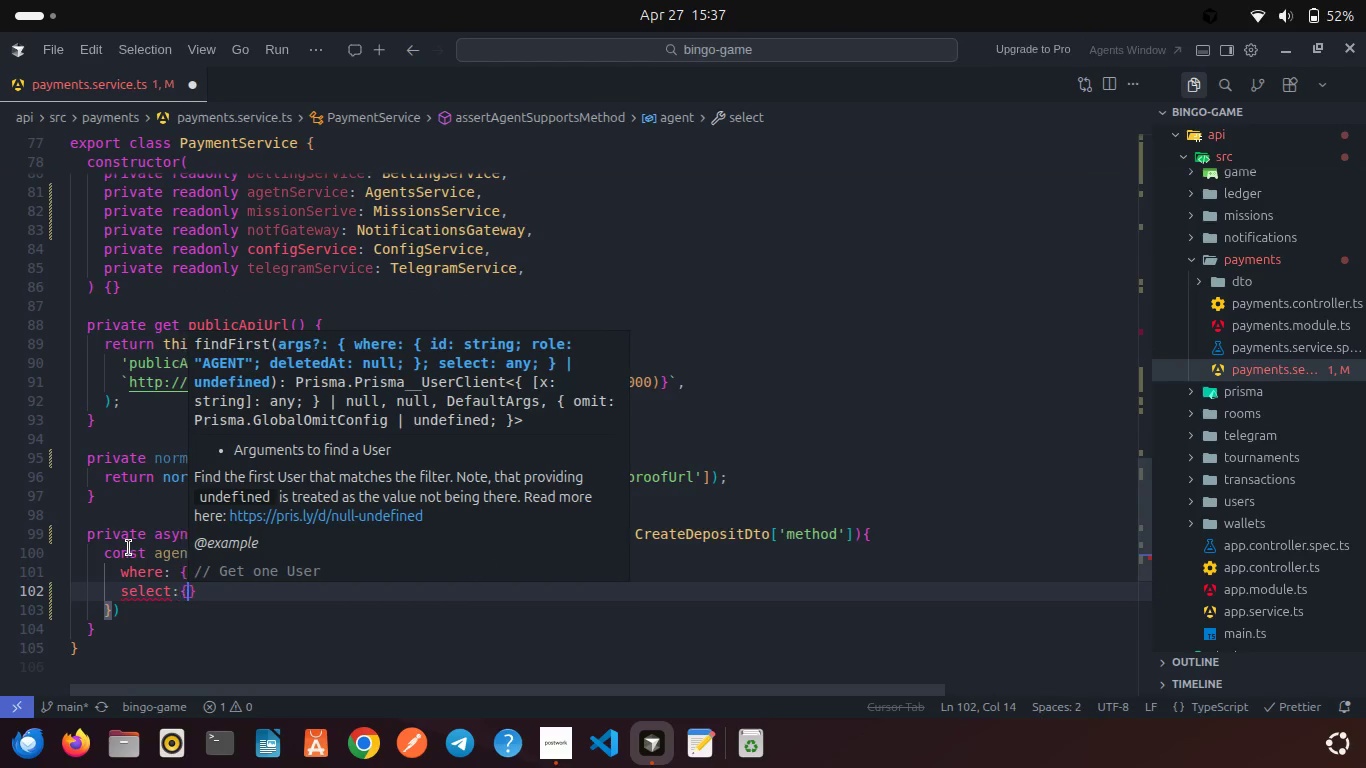 
key(Shift+BracketLeft)
 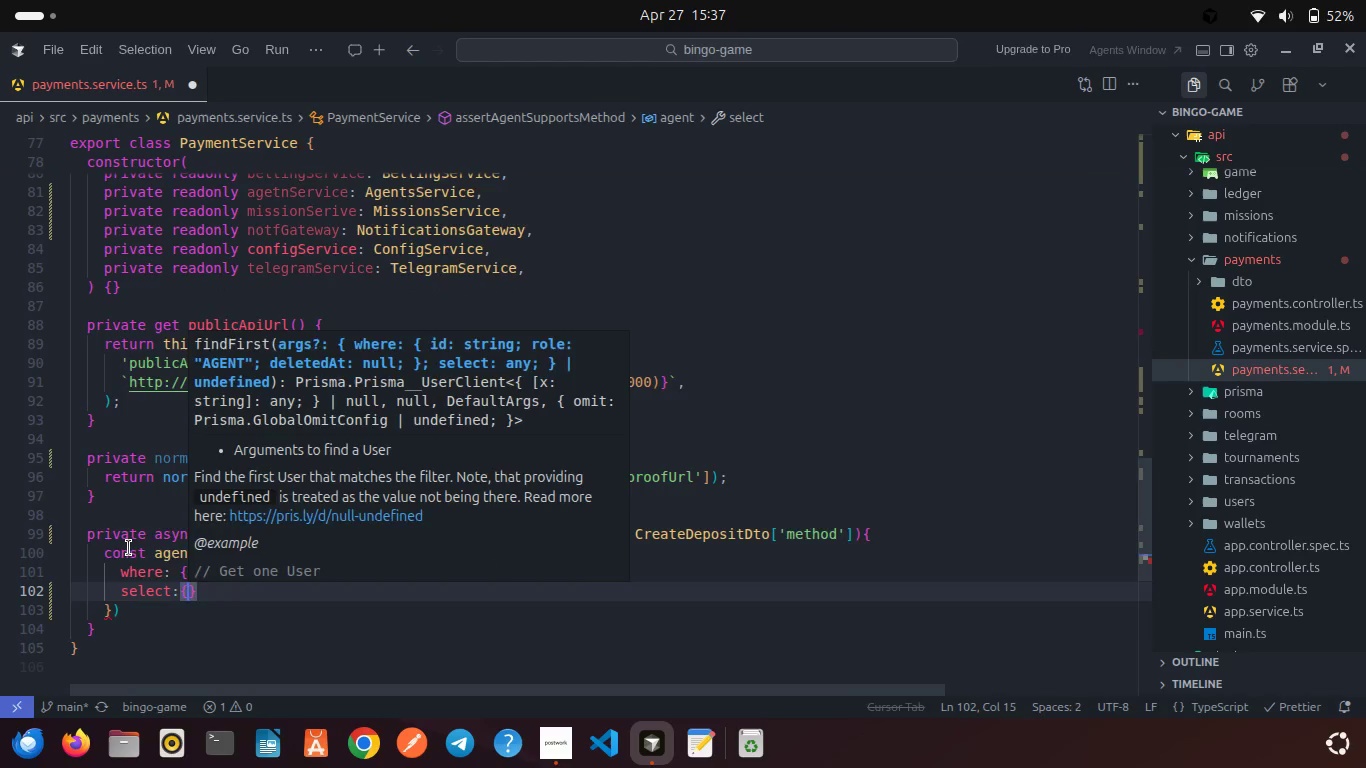 
key(Enter)
 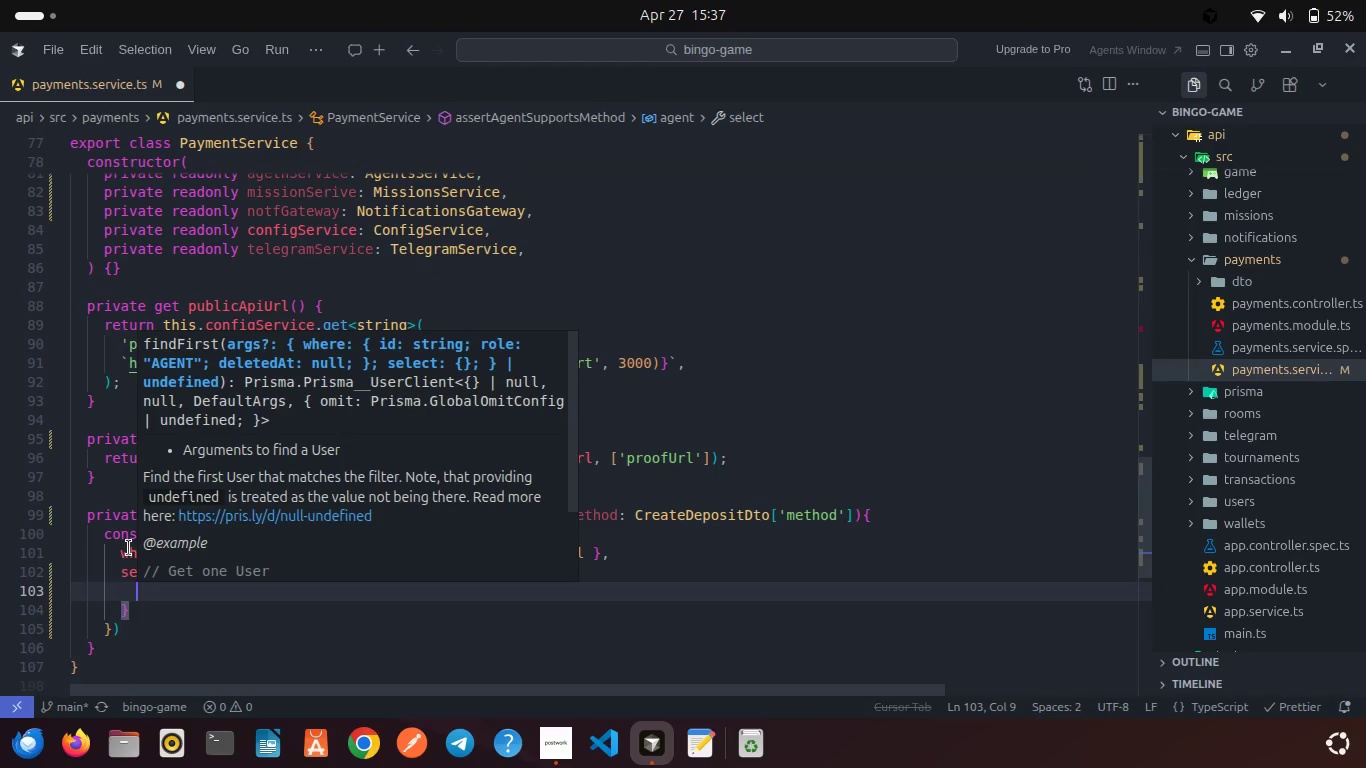 
type(id: true,)
 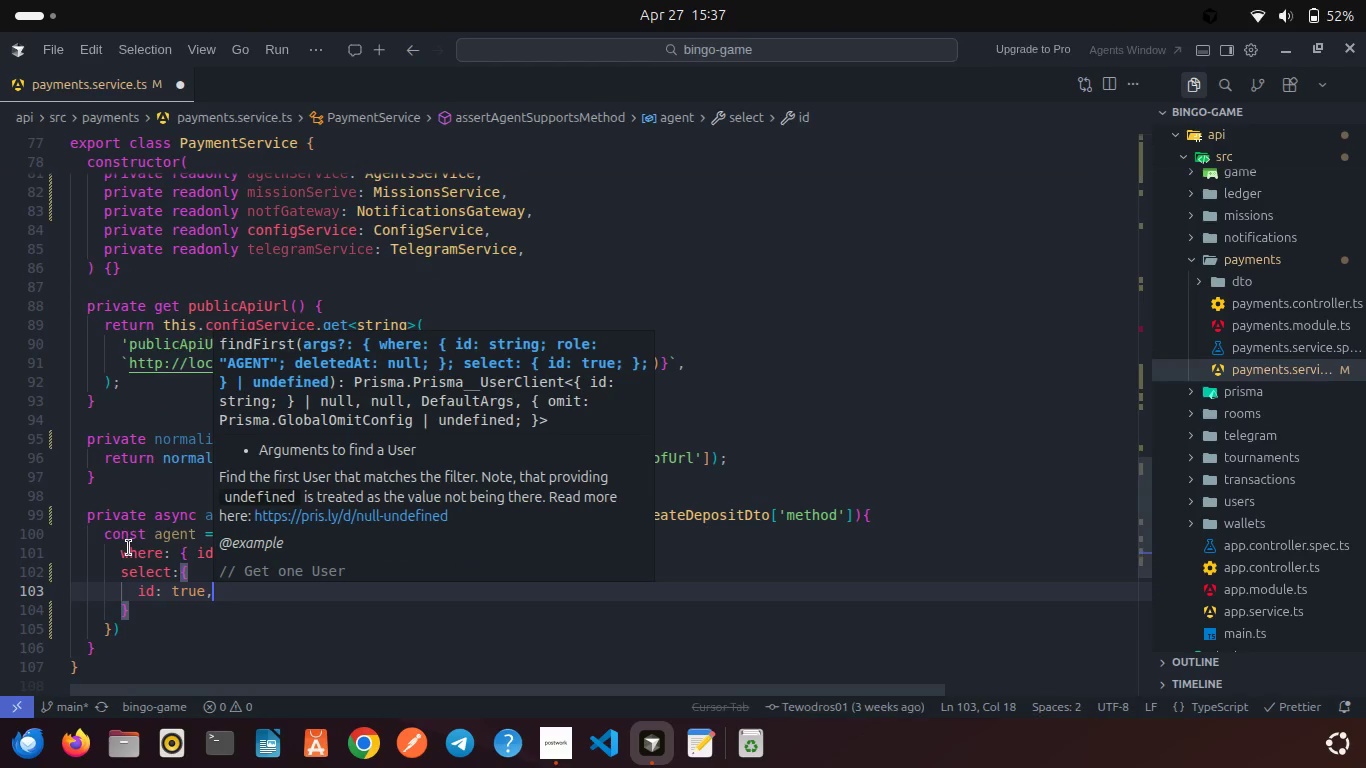 
key(Enter)
 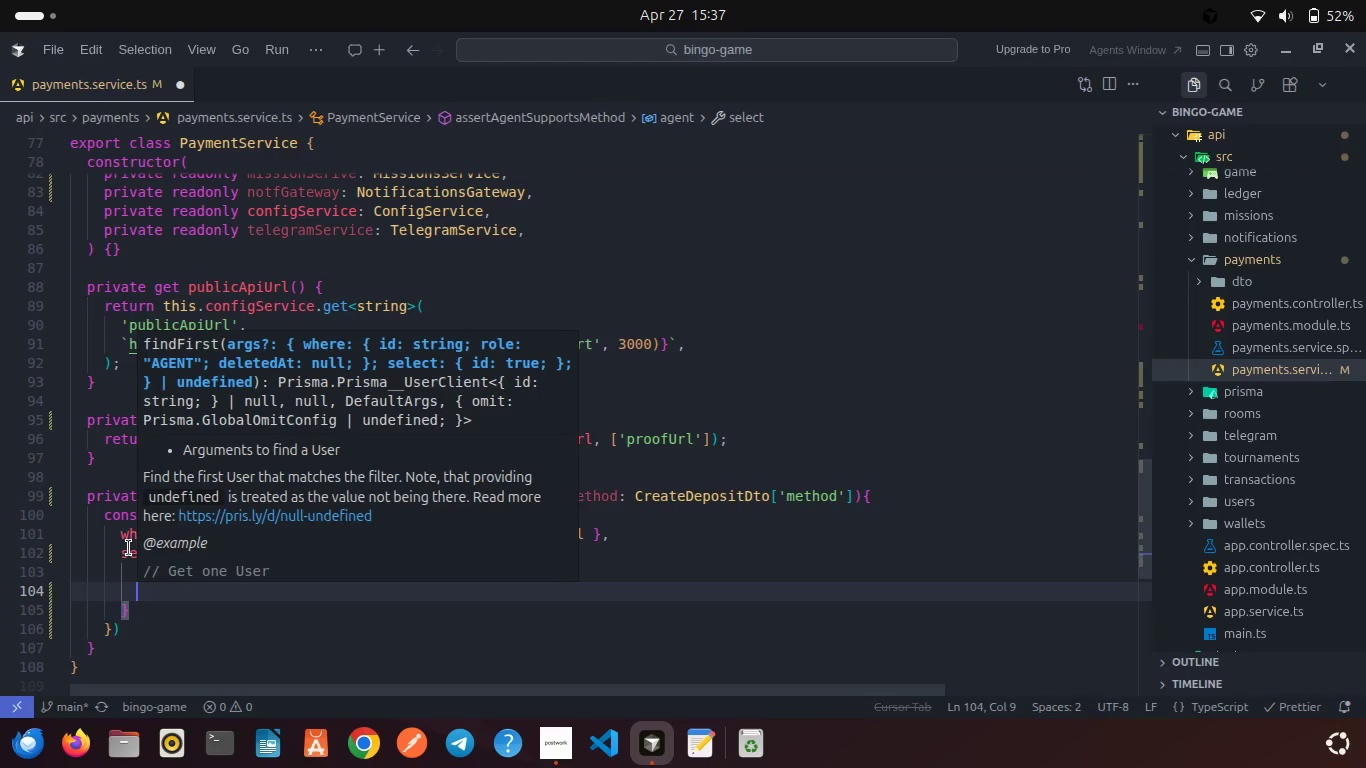 
type(finin)
 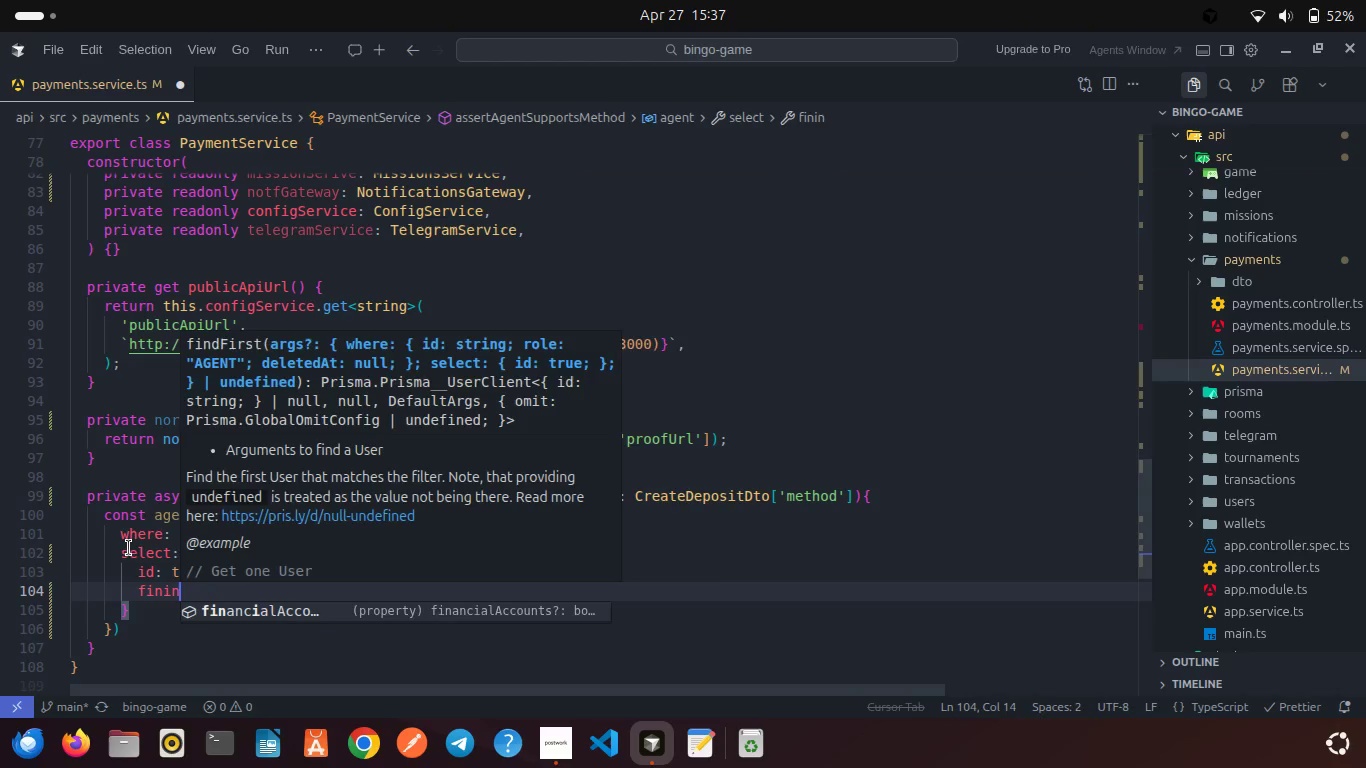 
key(Enter)
 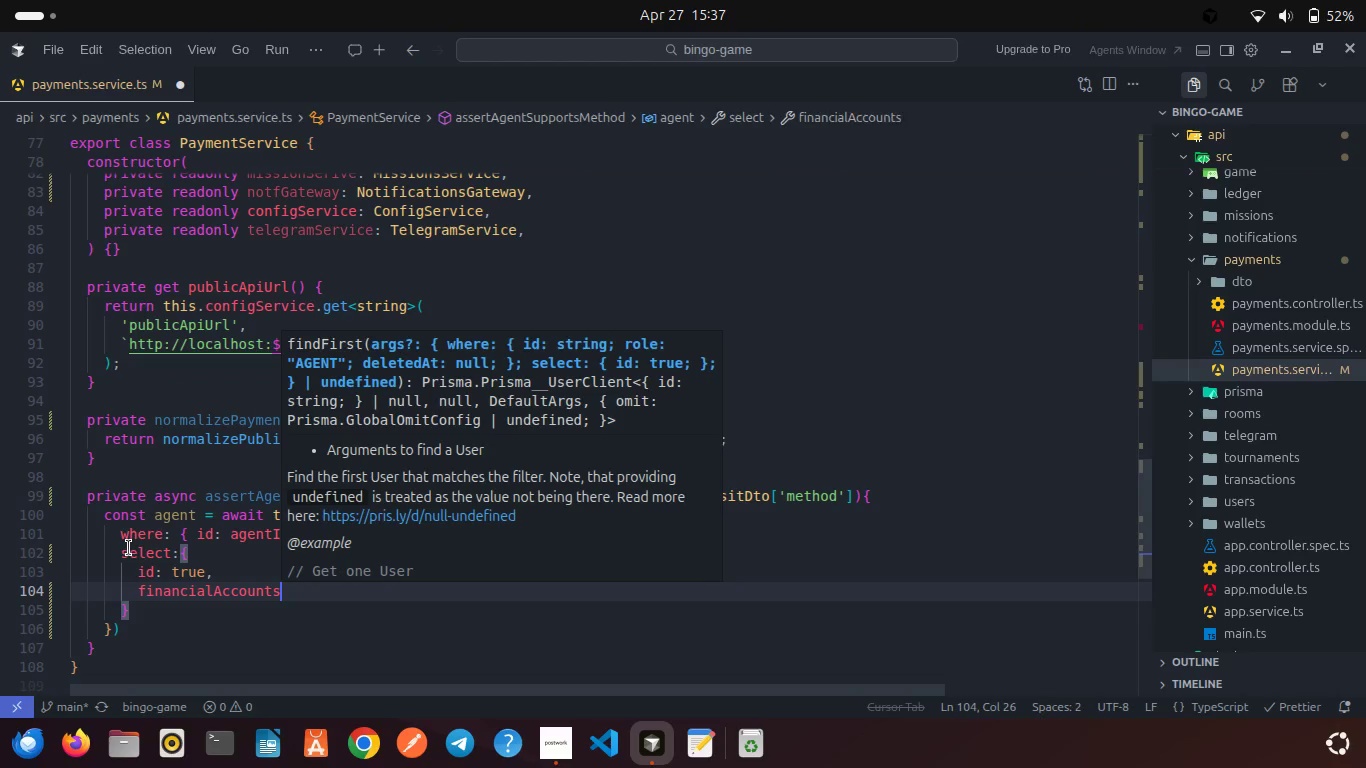 
key(Shift+Semicolon)
 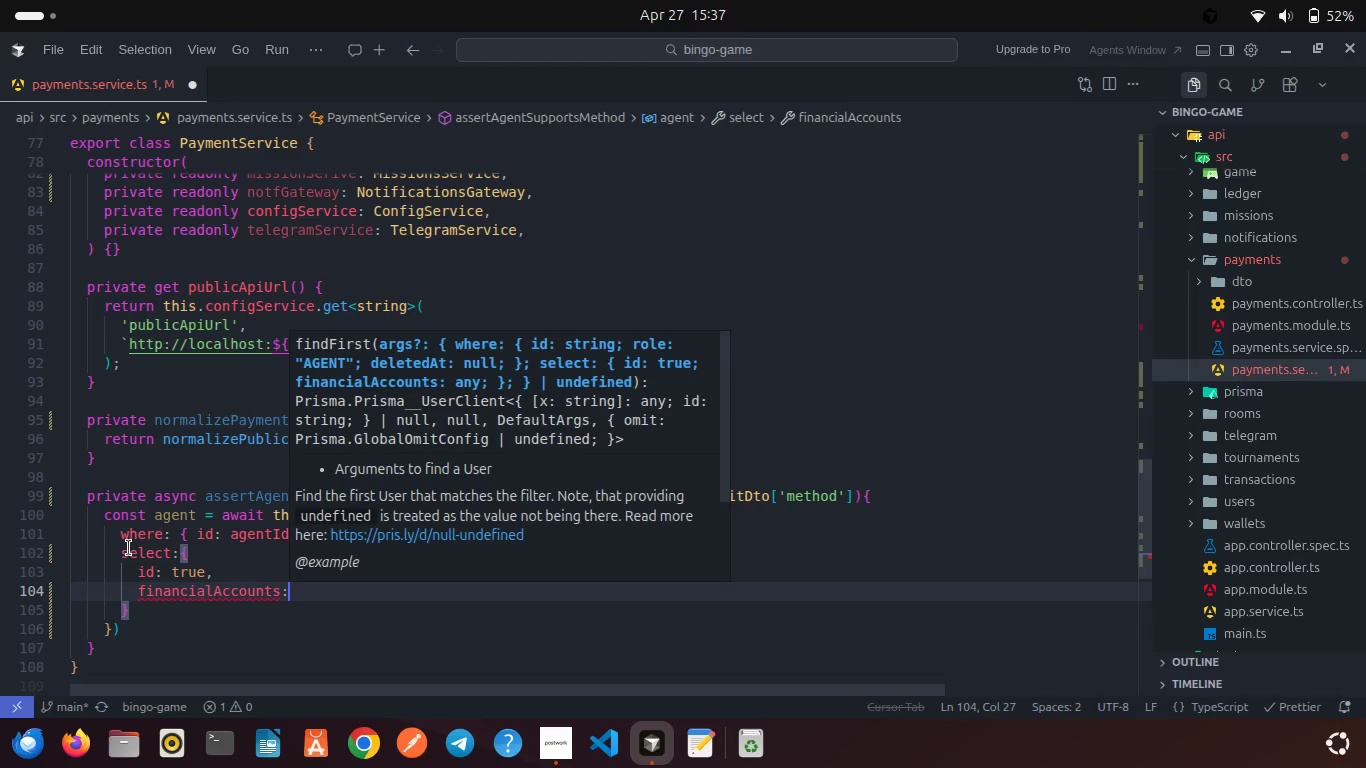 
key(Shift+BracketLeft)
 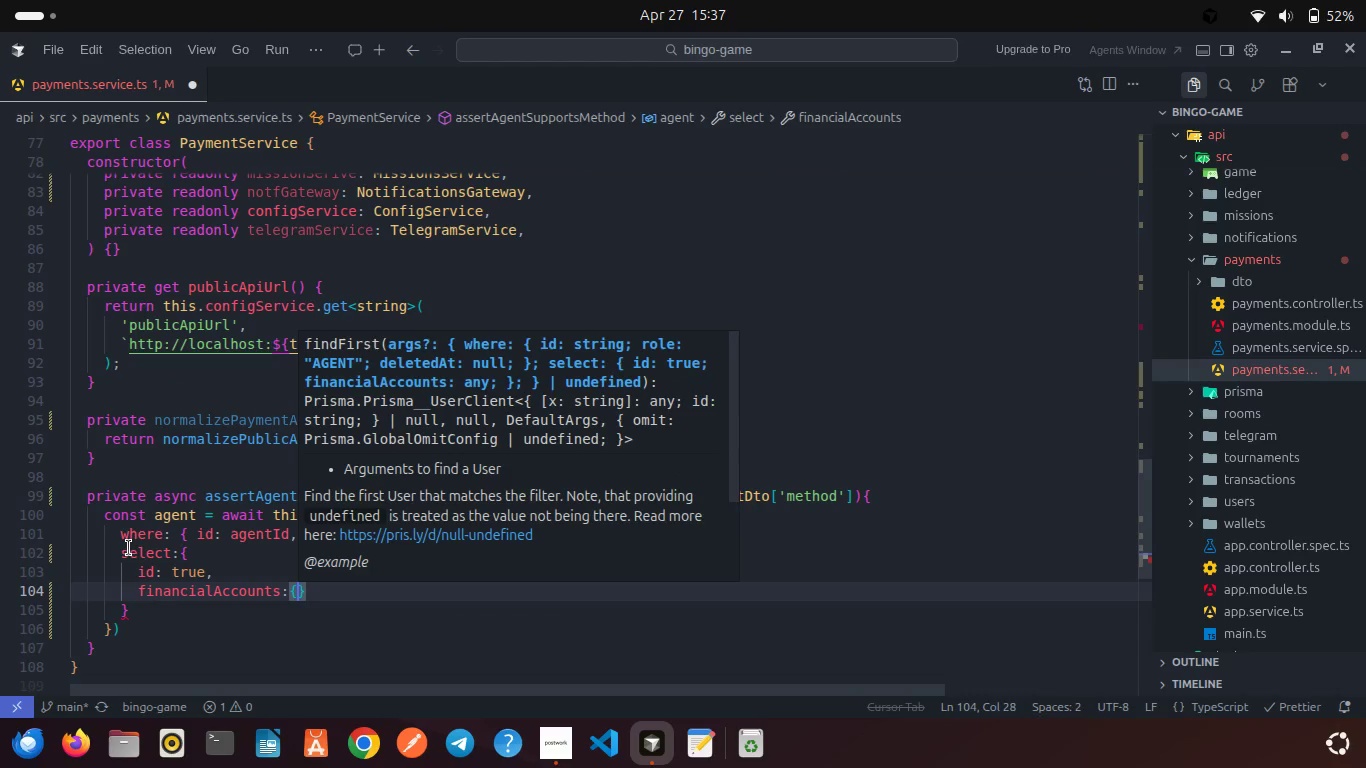 
key(Enter)
 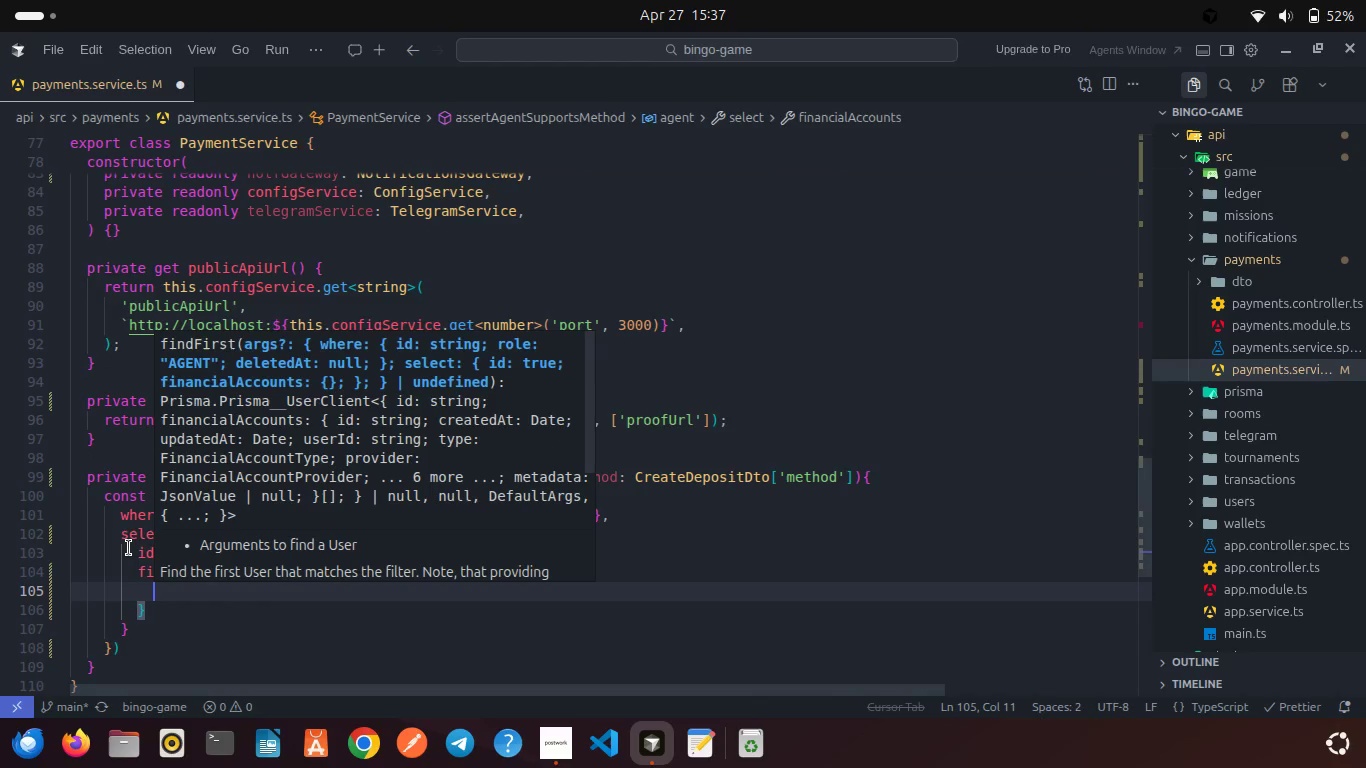 
type(whe)
 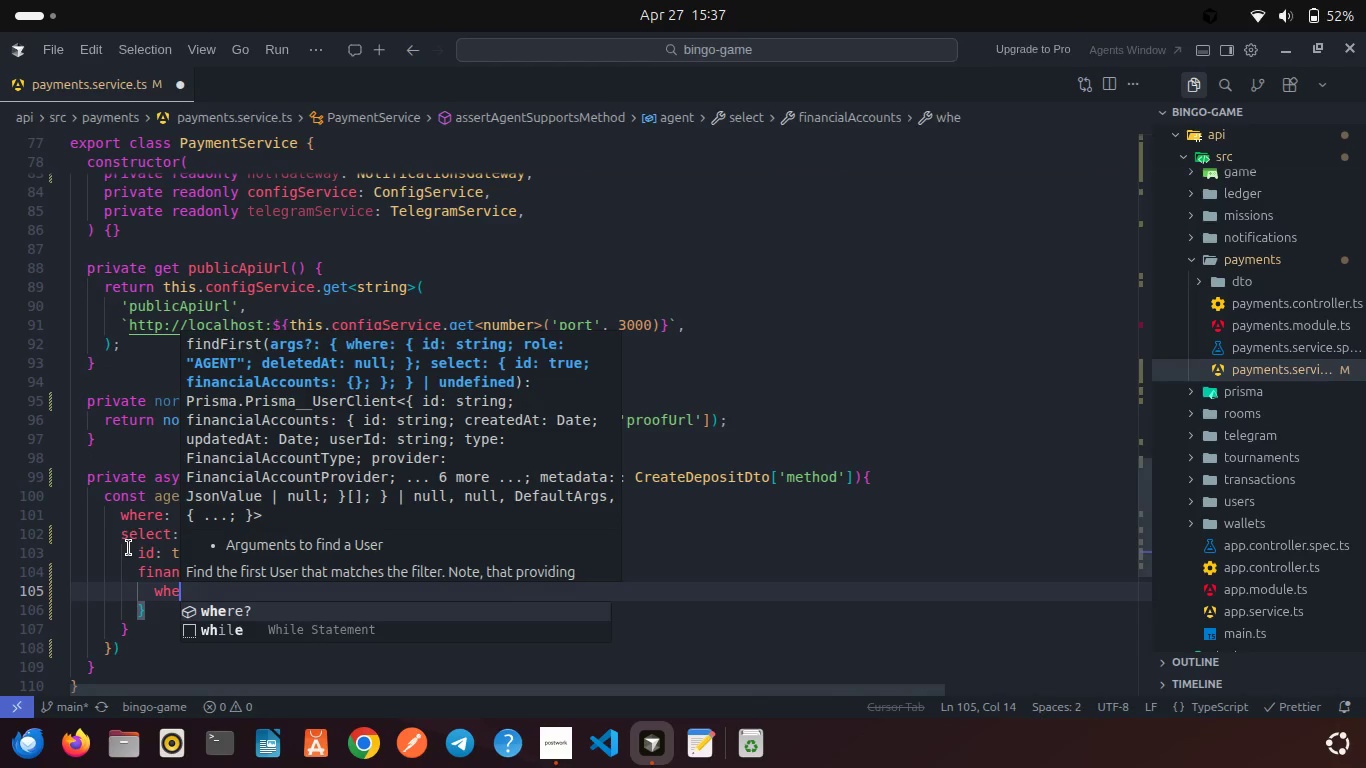 
key(Enter)
 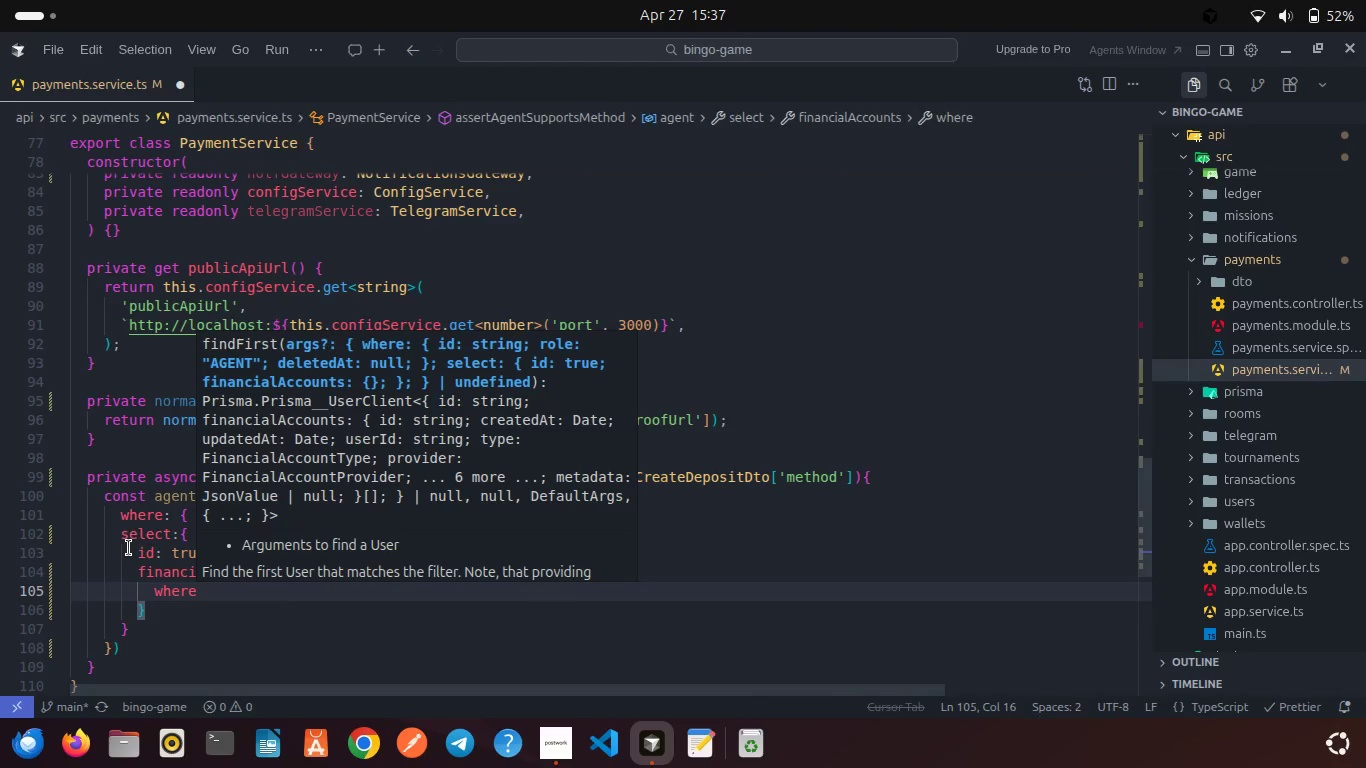 
type(: { is)
 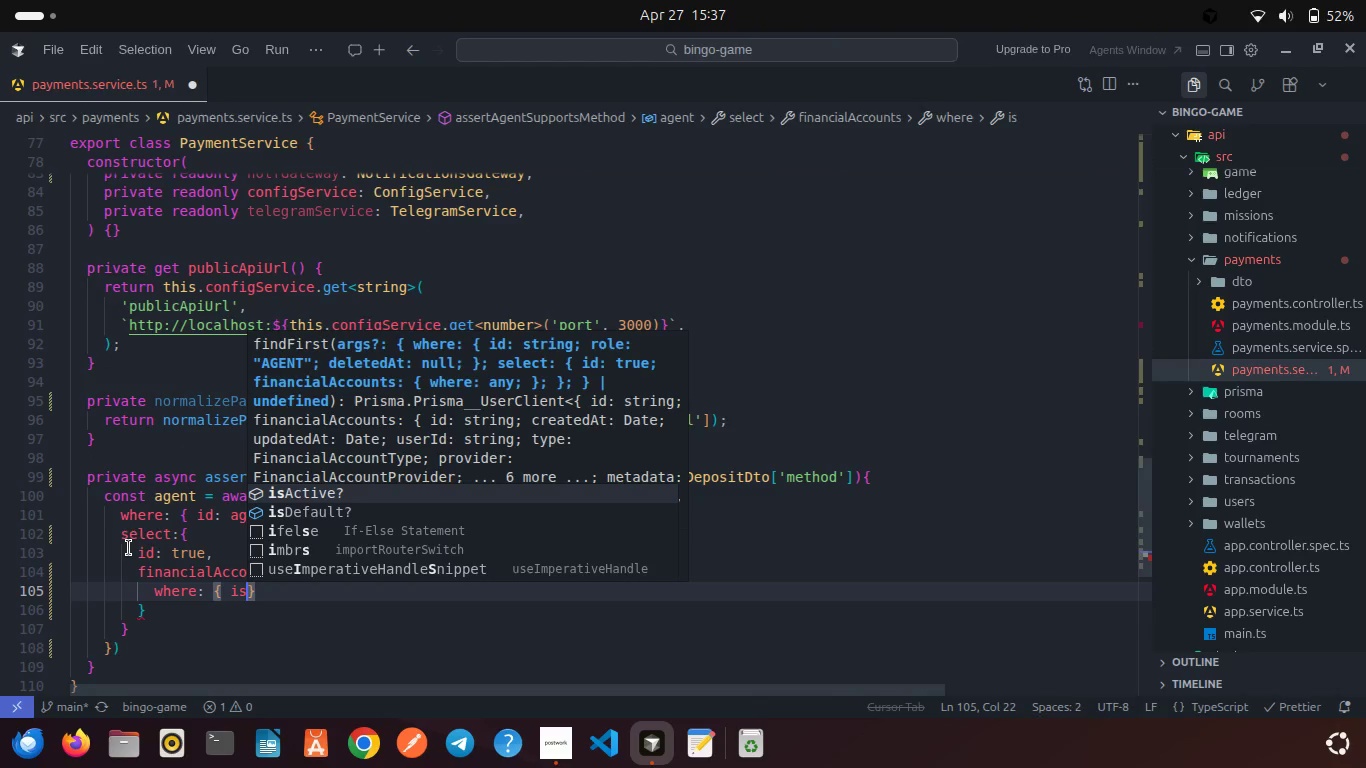 
key(Enter)
 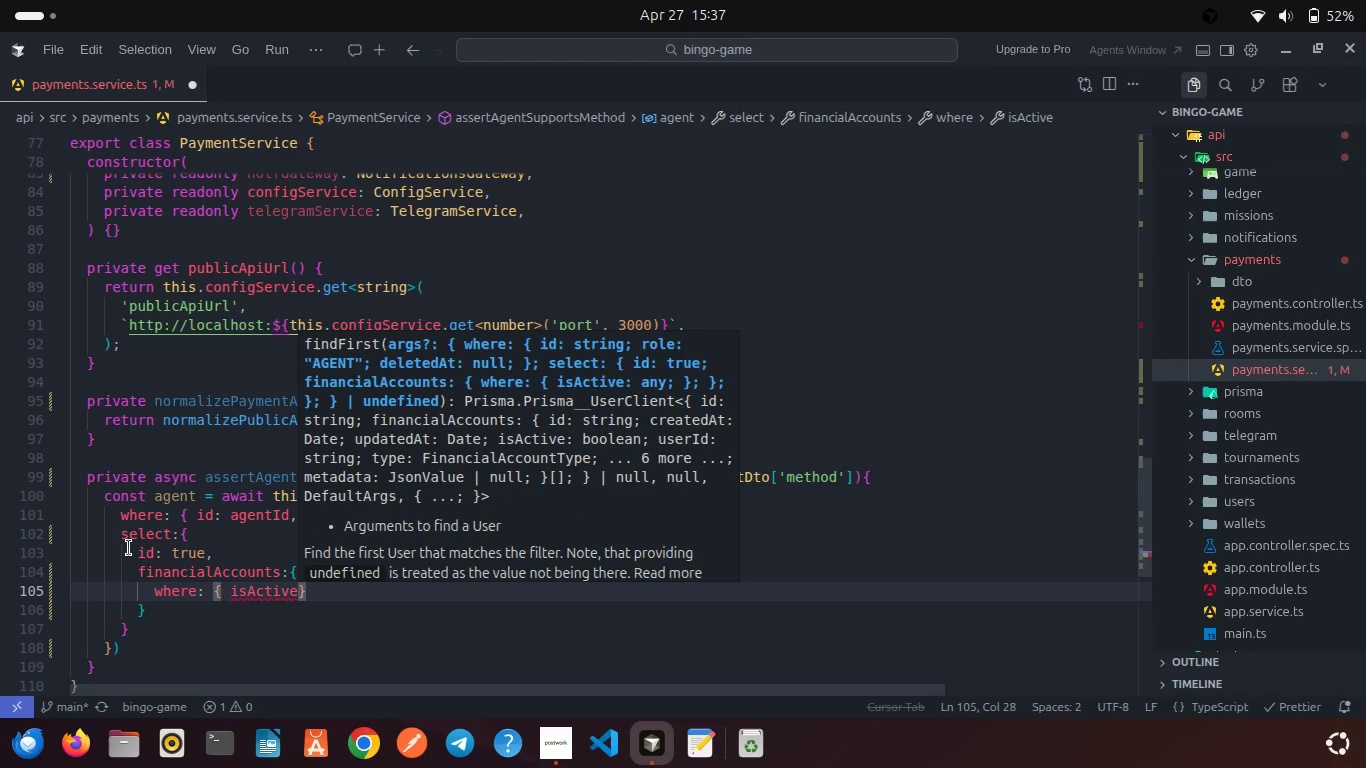 
type(: true,)
key(Backspace)
type( )
 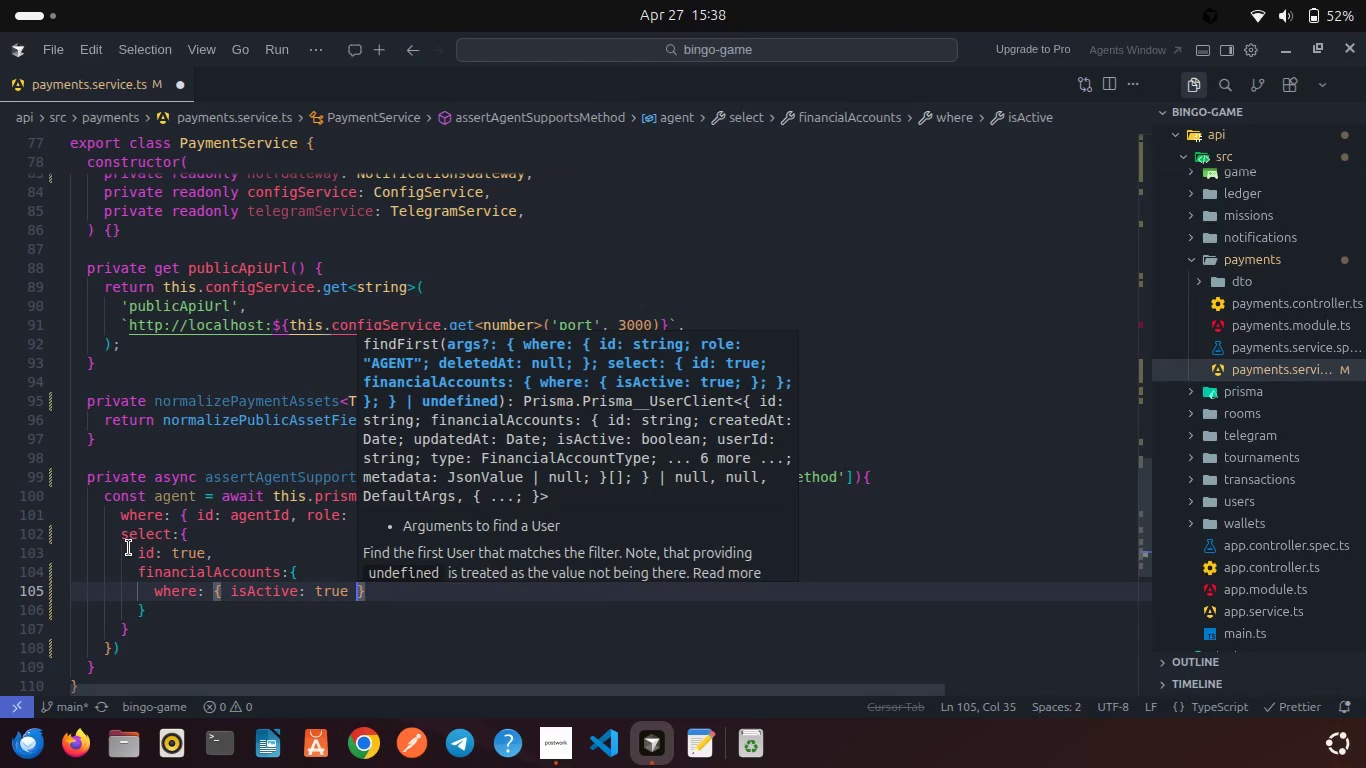 
key(ArrowRight)
 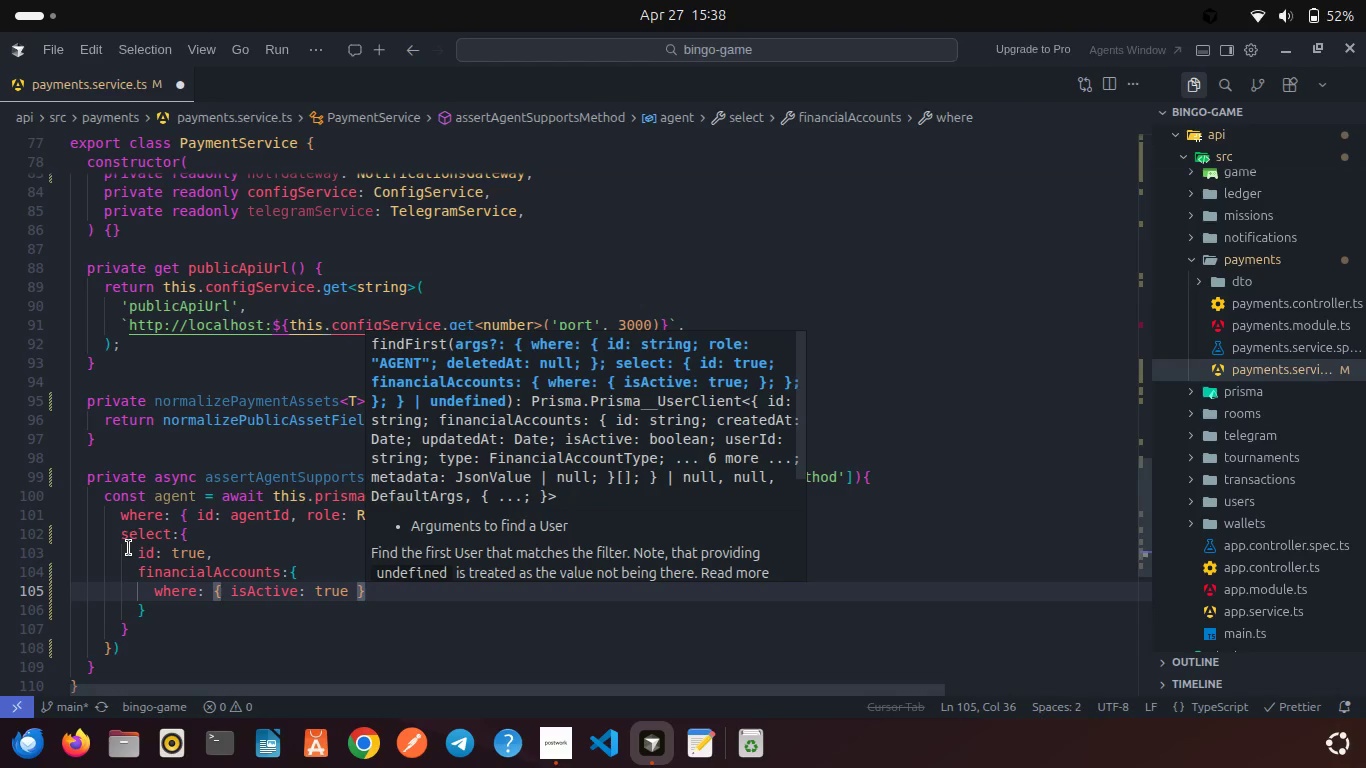 
key(Comma)
 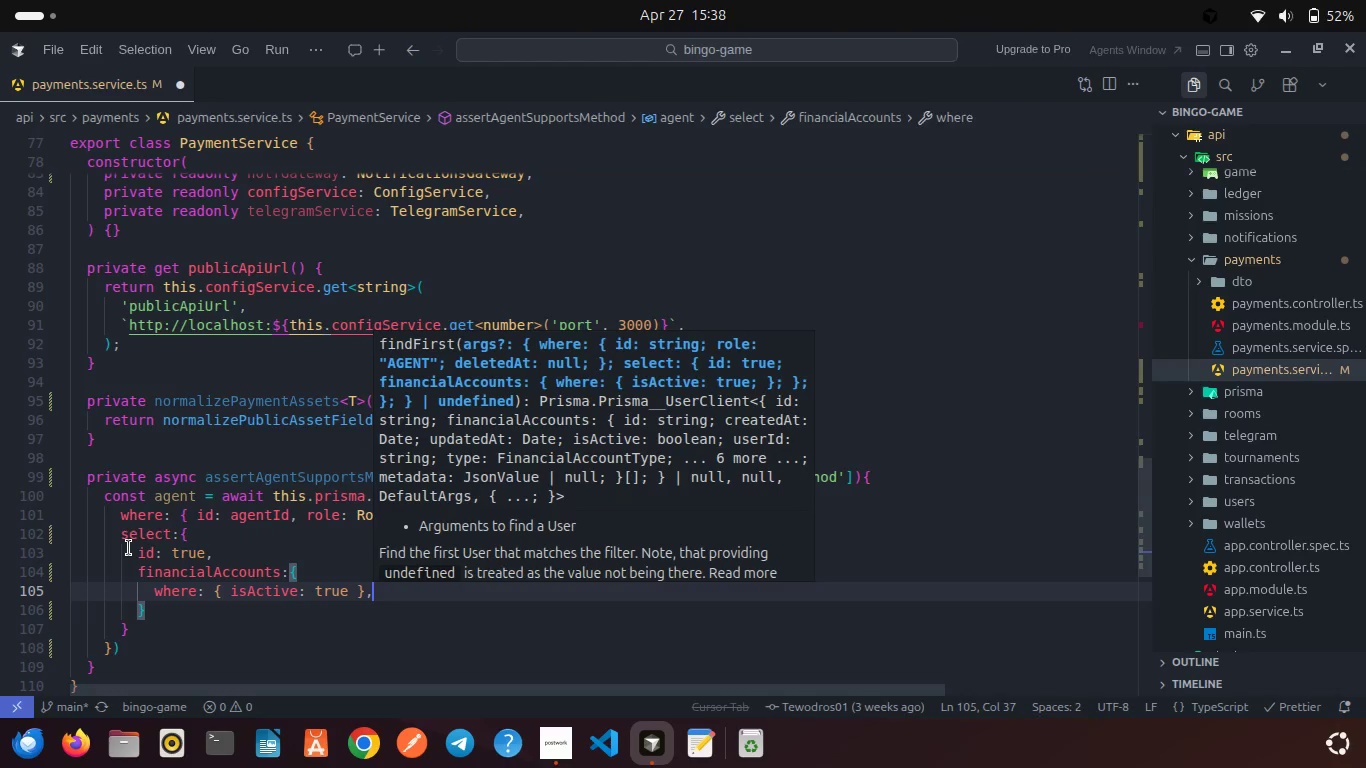 
key(Enter)
 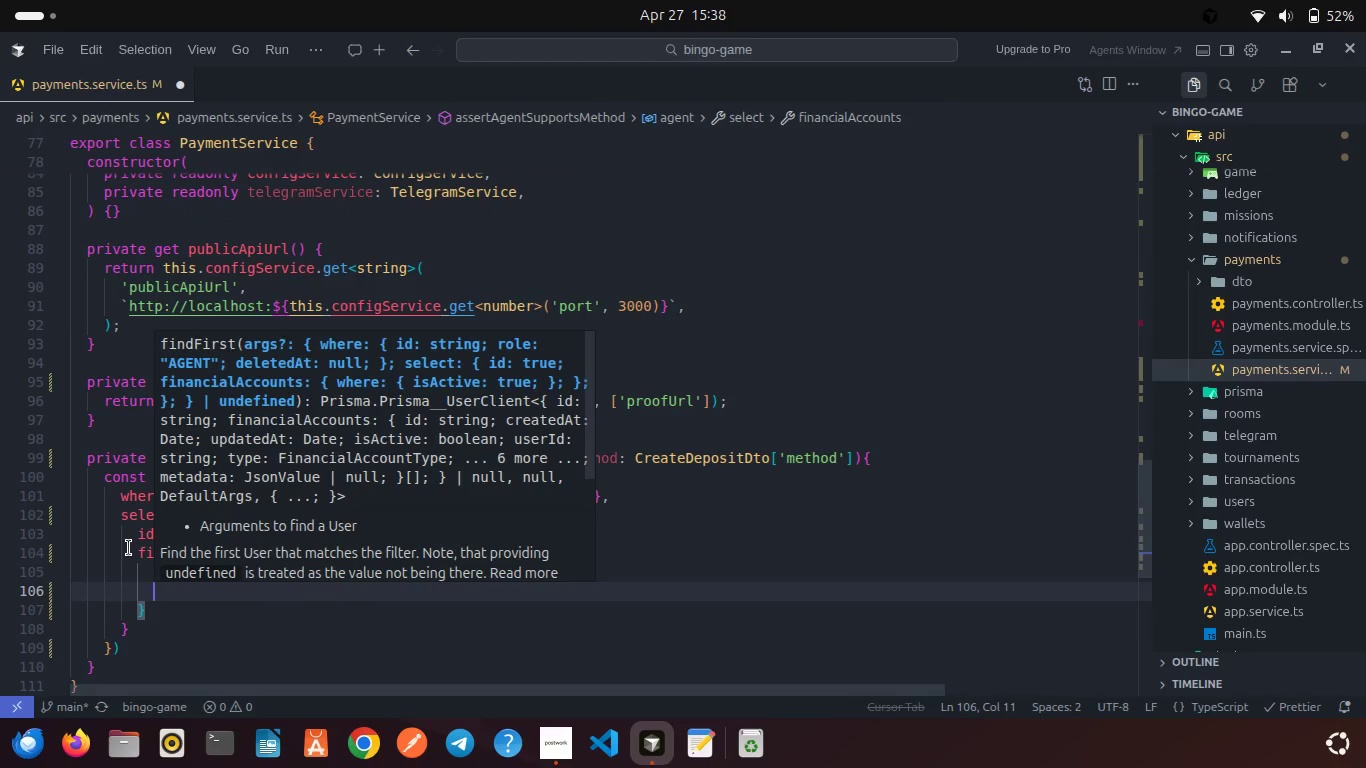 
type(sele)
 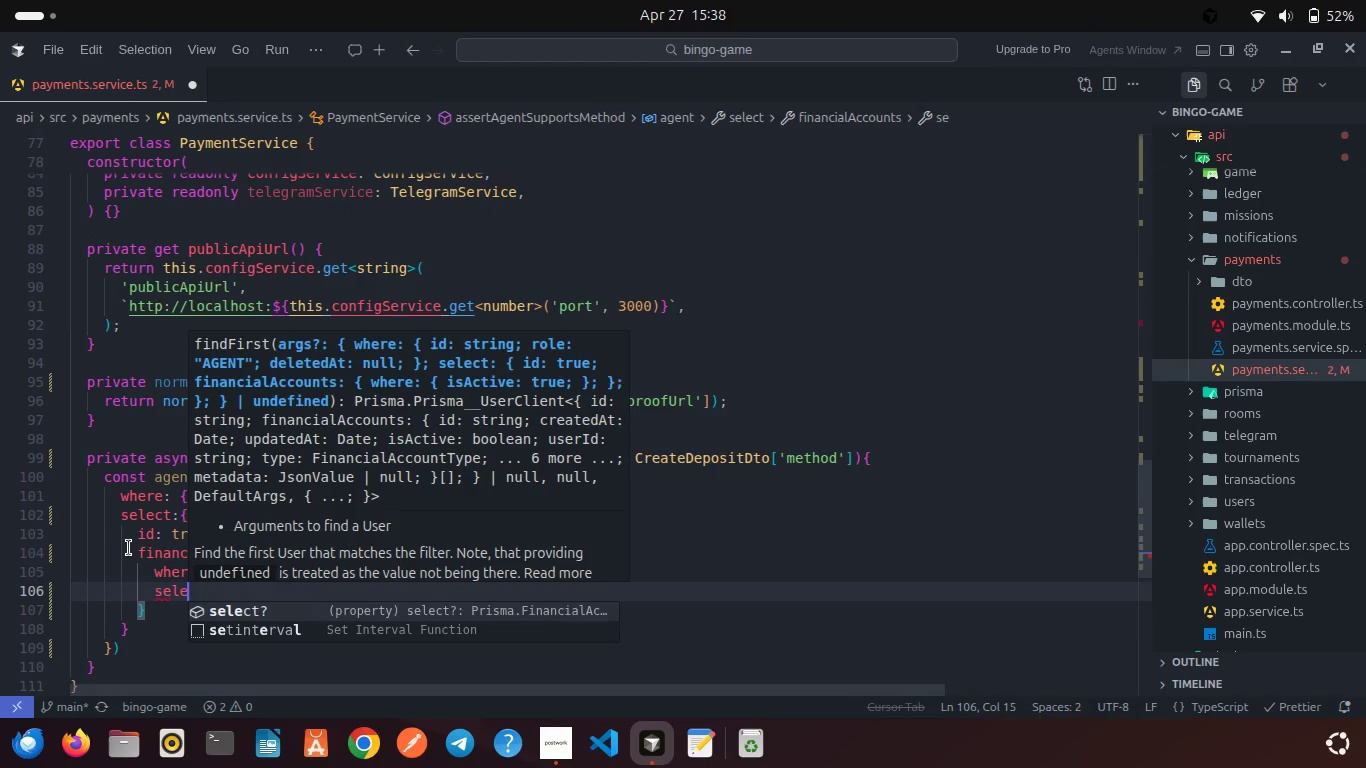 
key(Enter)
 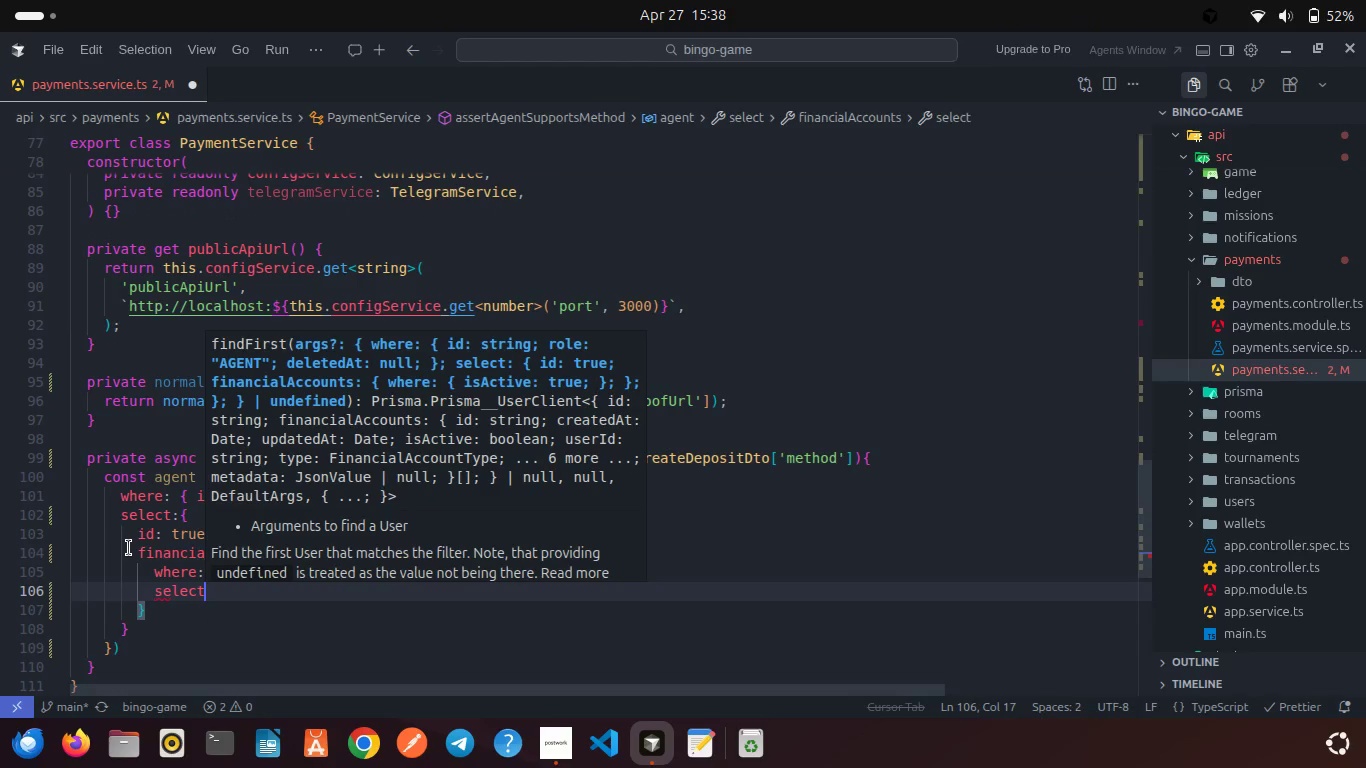 
type(: { provi)
 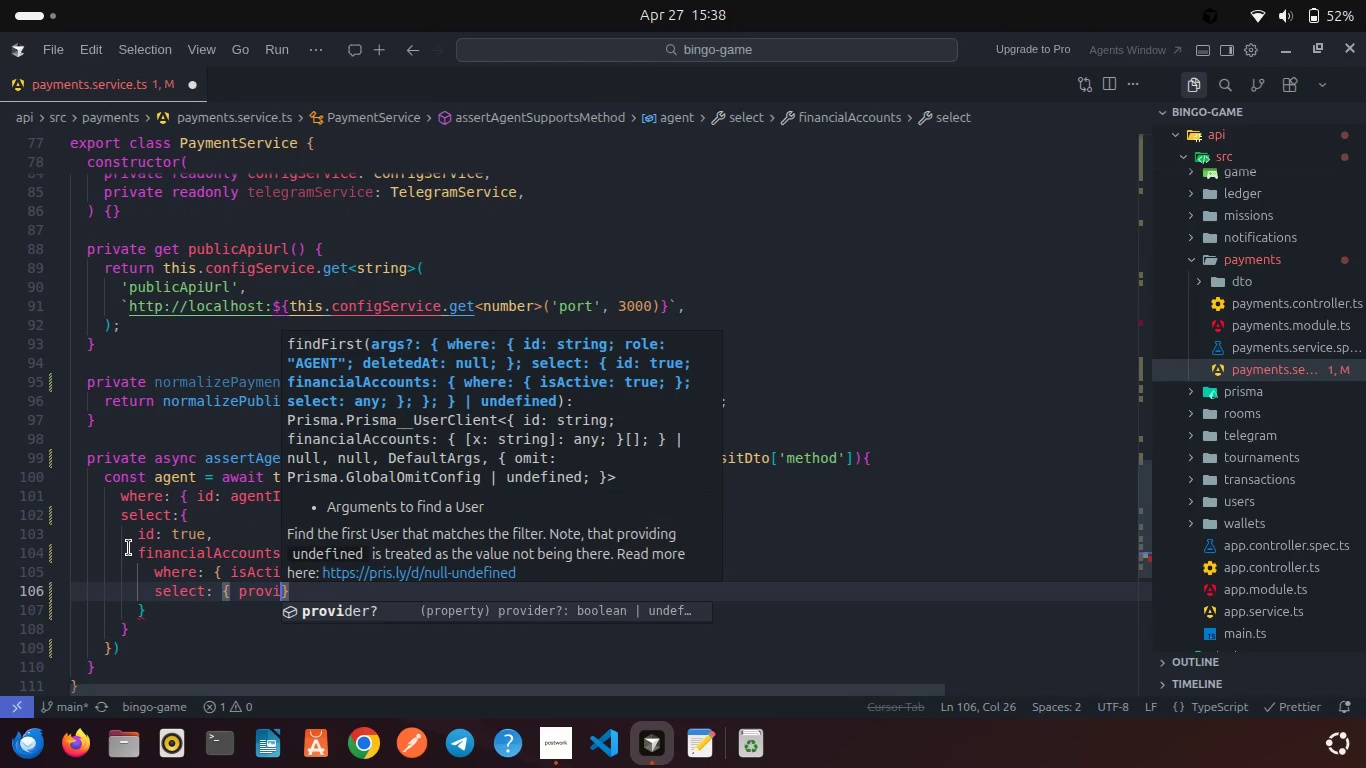 
key(Enter)
 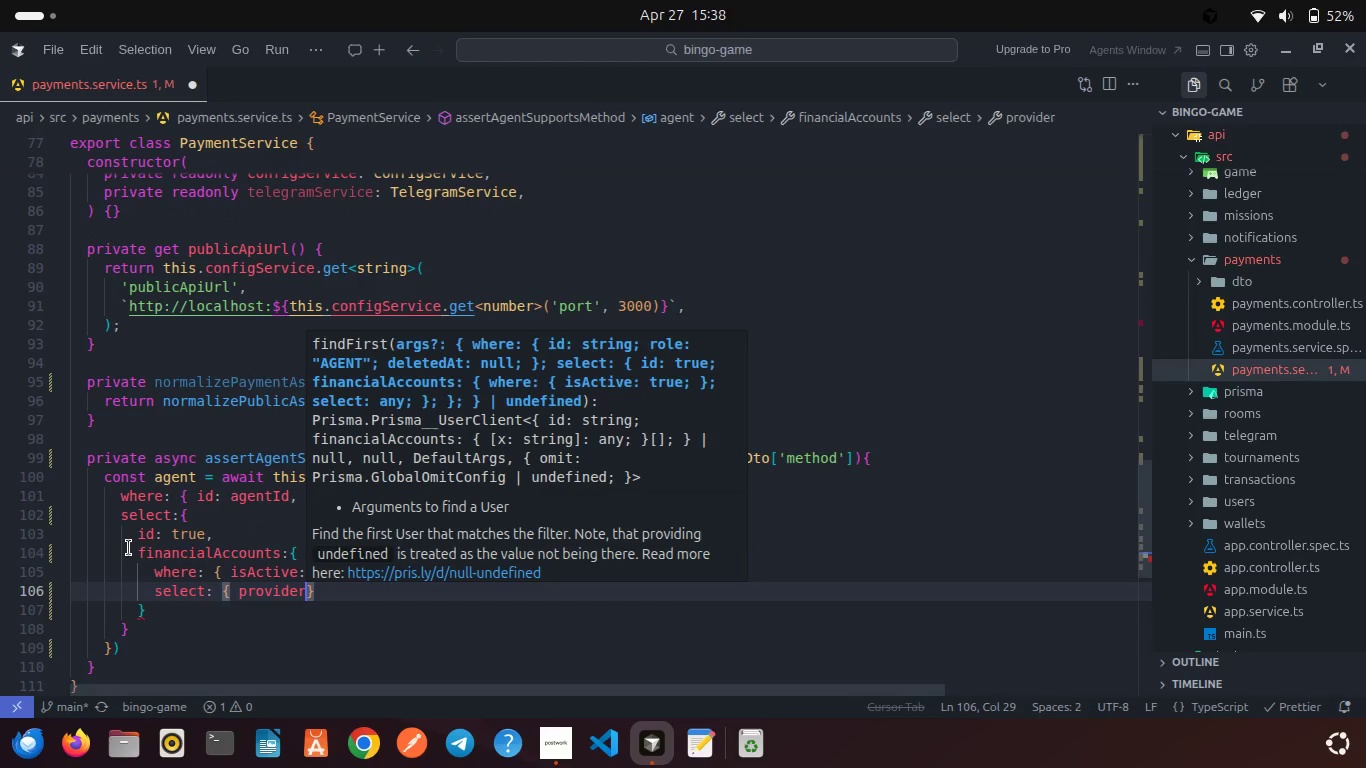 
type(: true, type)
 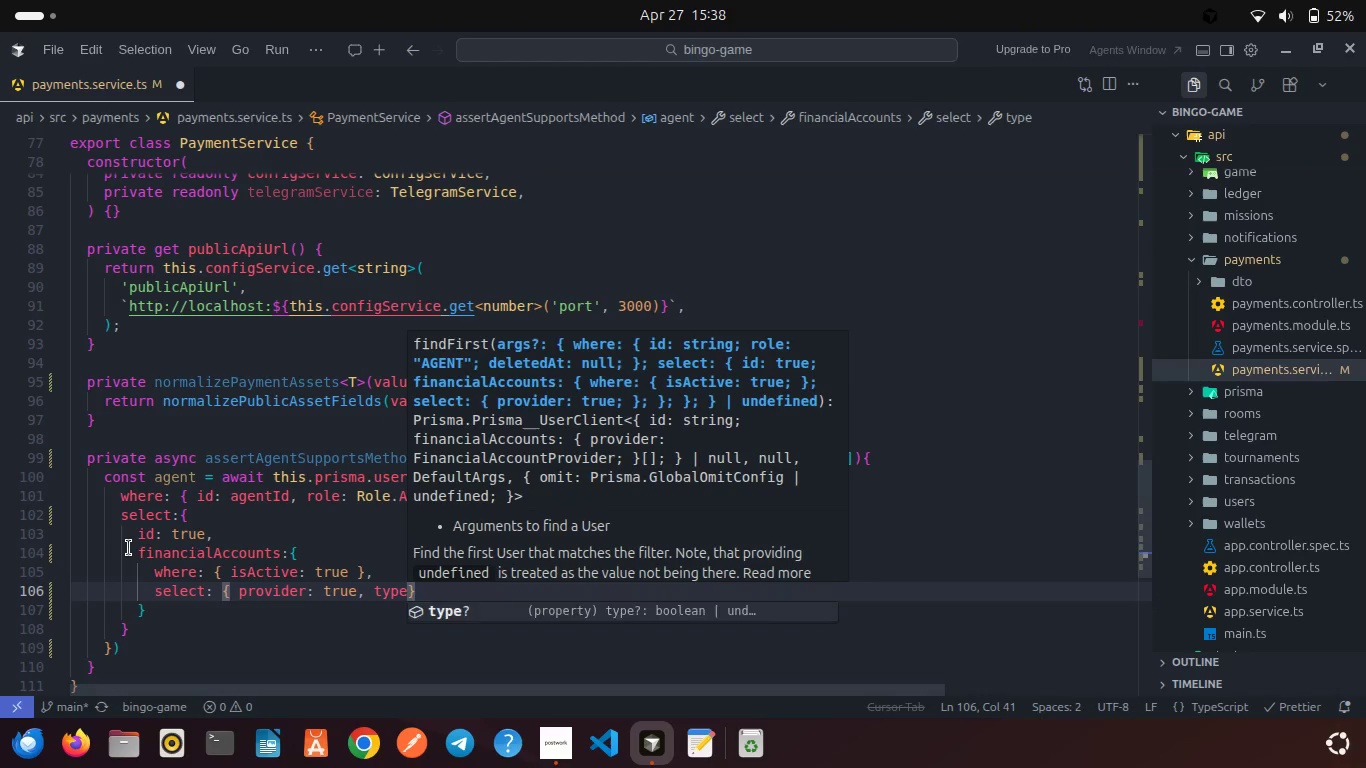 
key(Enter)
 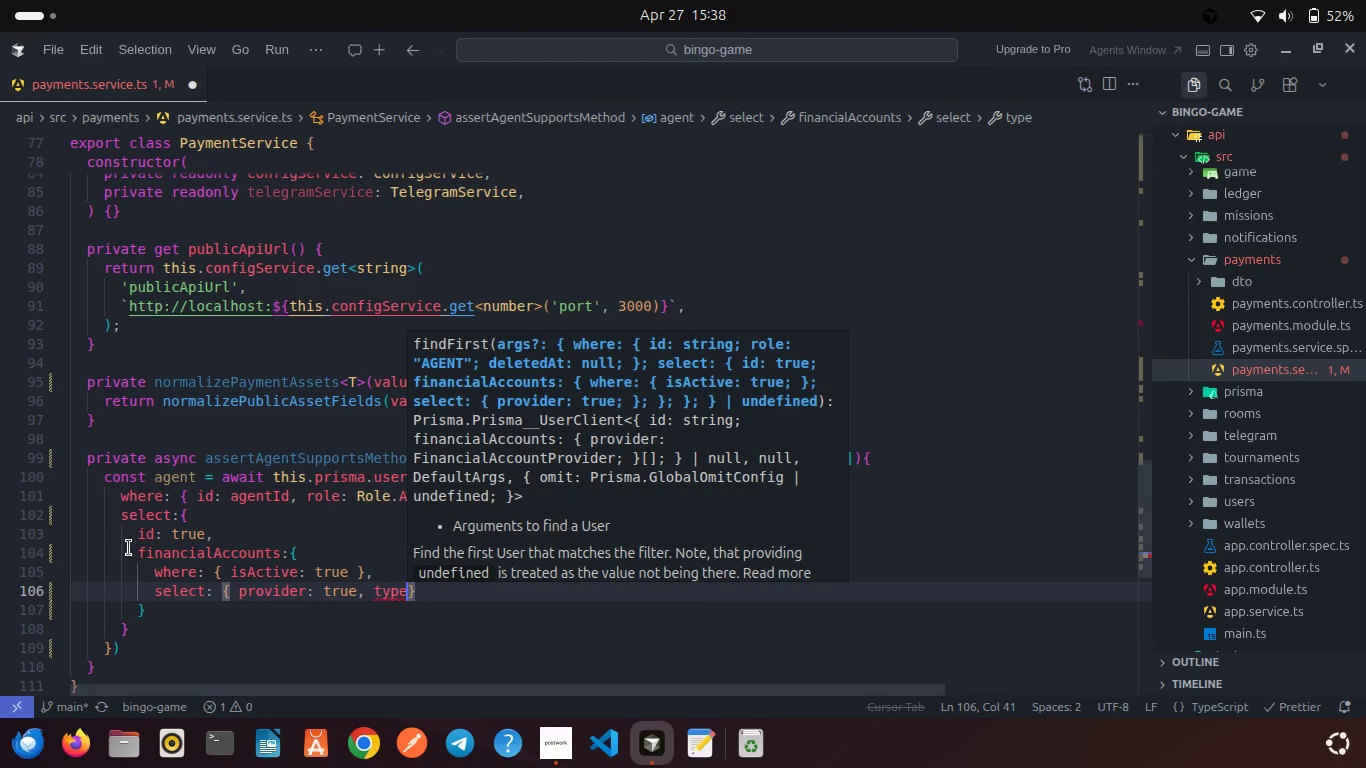 
type(: true )
 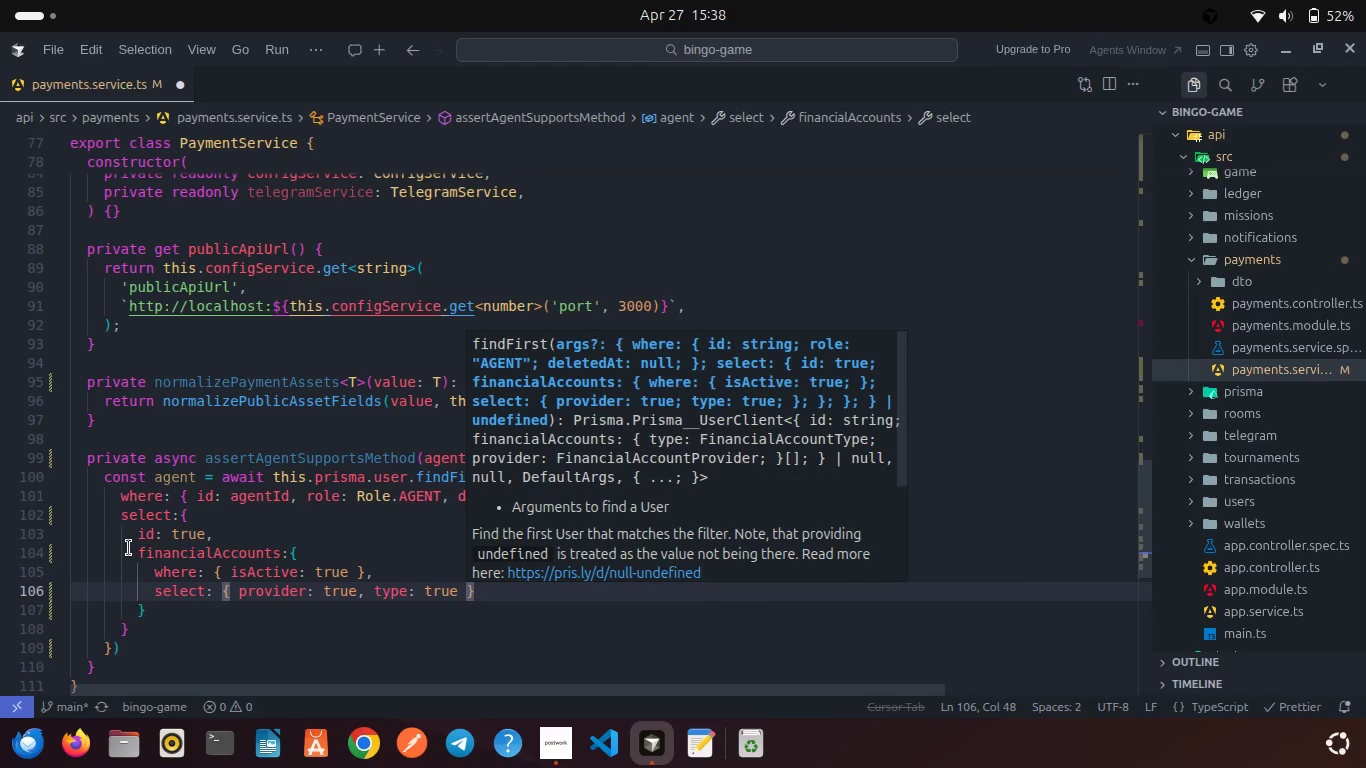 
key(ArrowRight)
 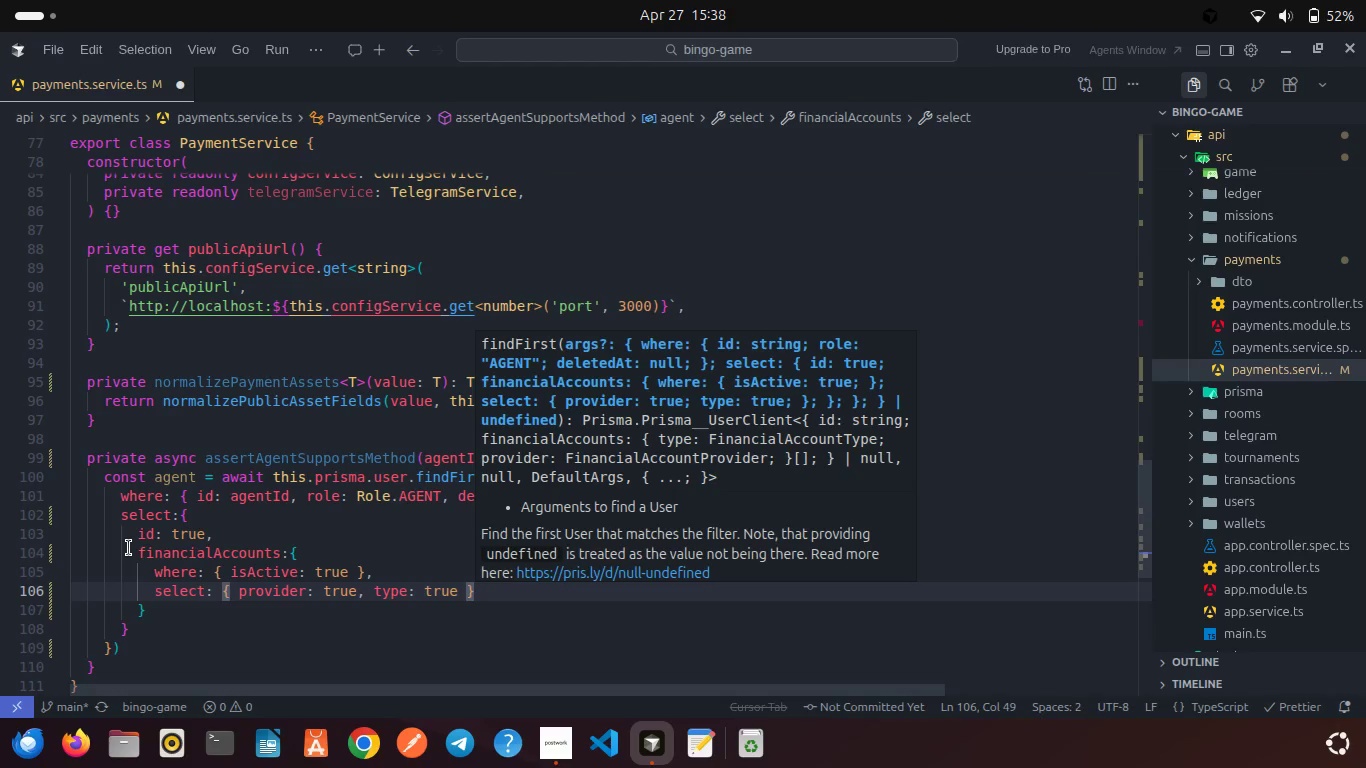 
wait(6.4)
 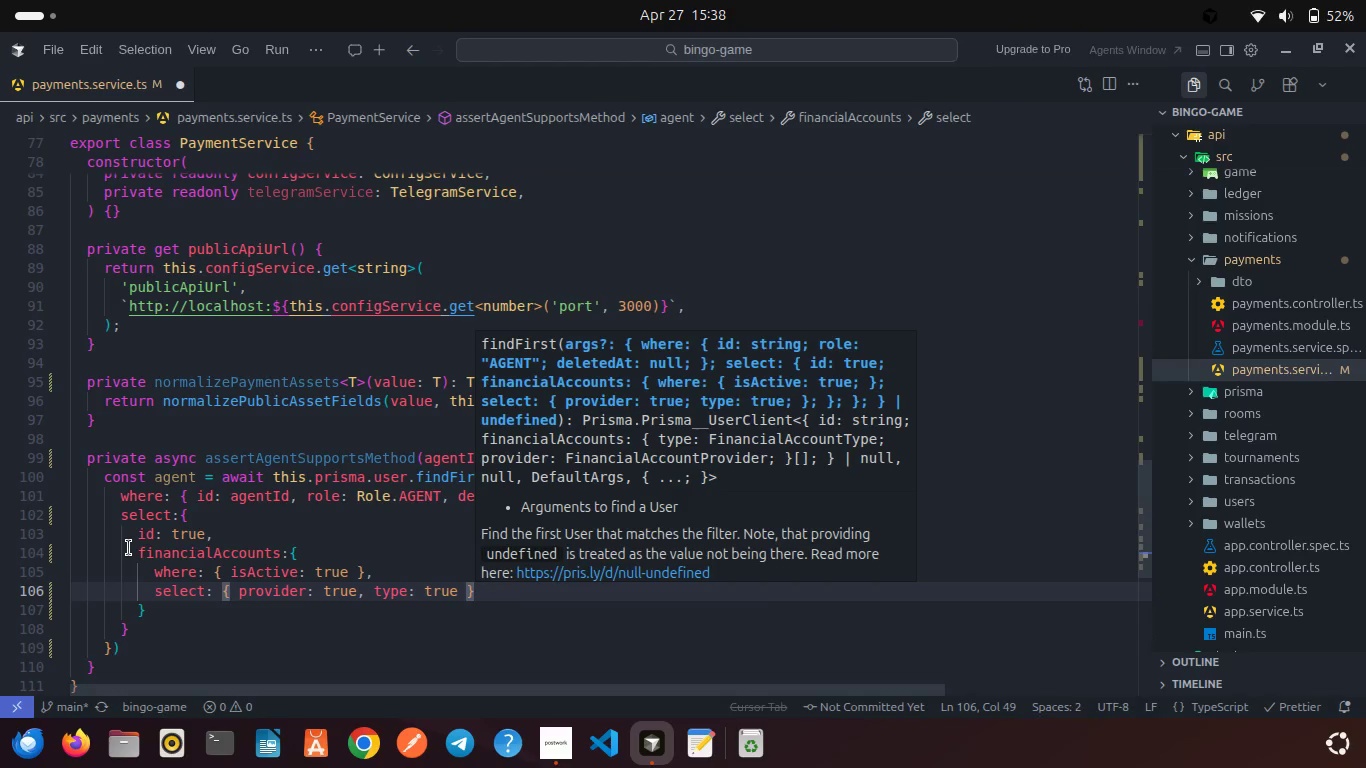 
left_click([168, 495])
 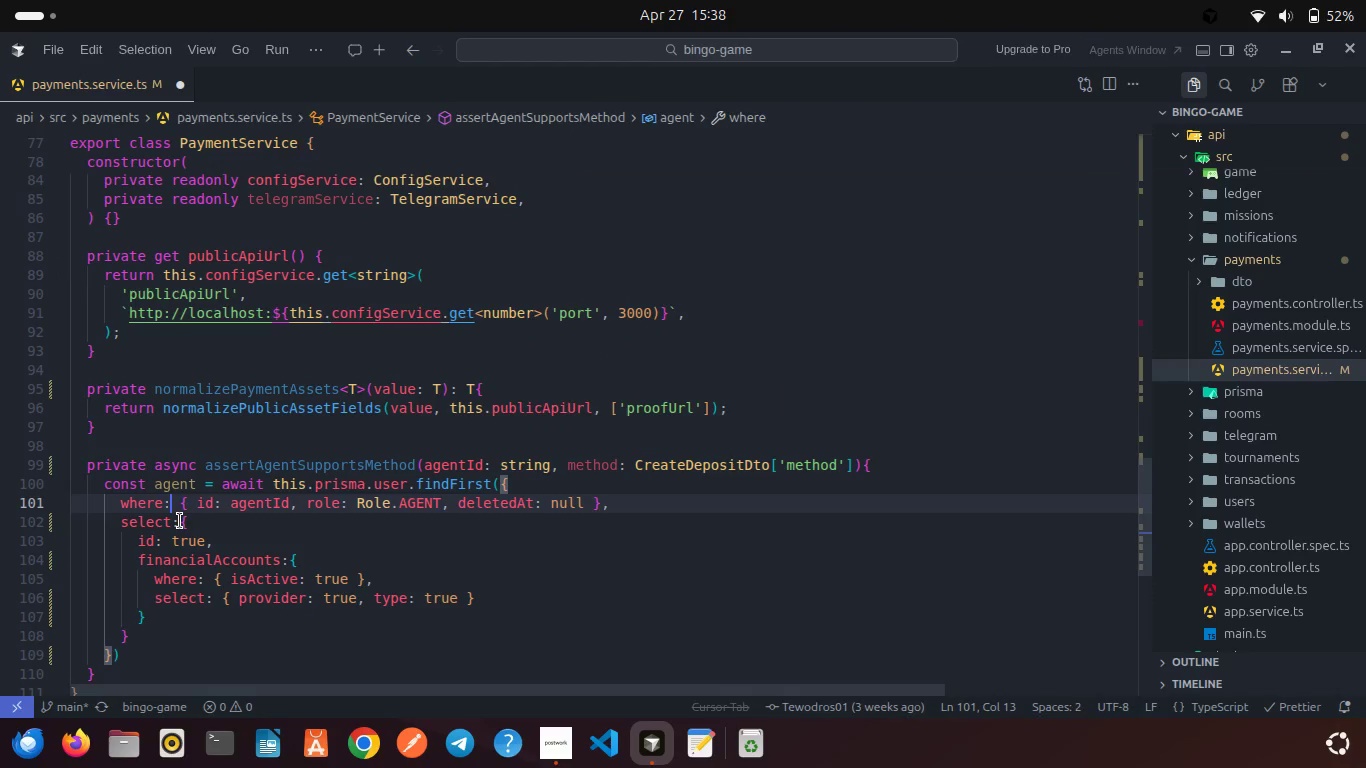 
scroll: coordinate [180, 526], scroll_direction: up, amount: 5.0
 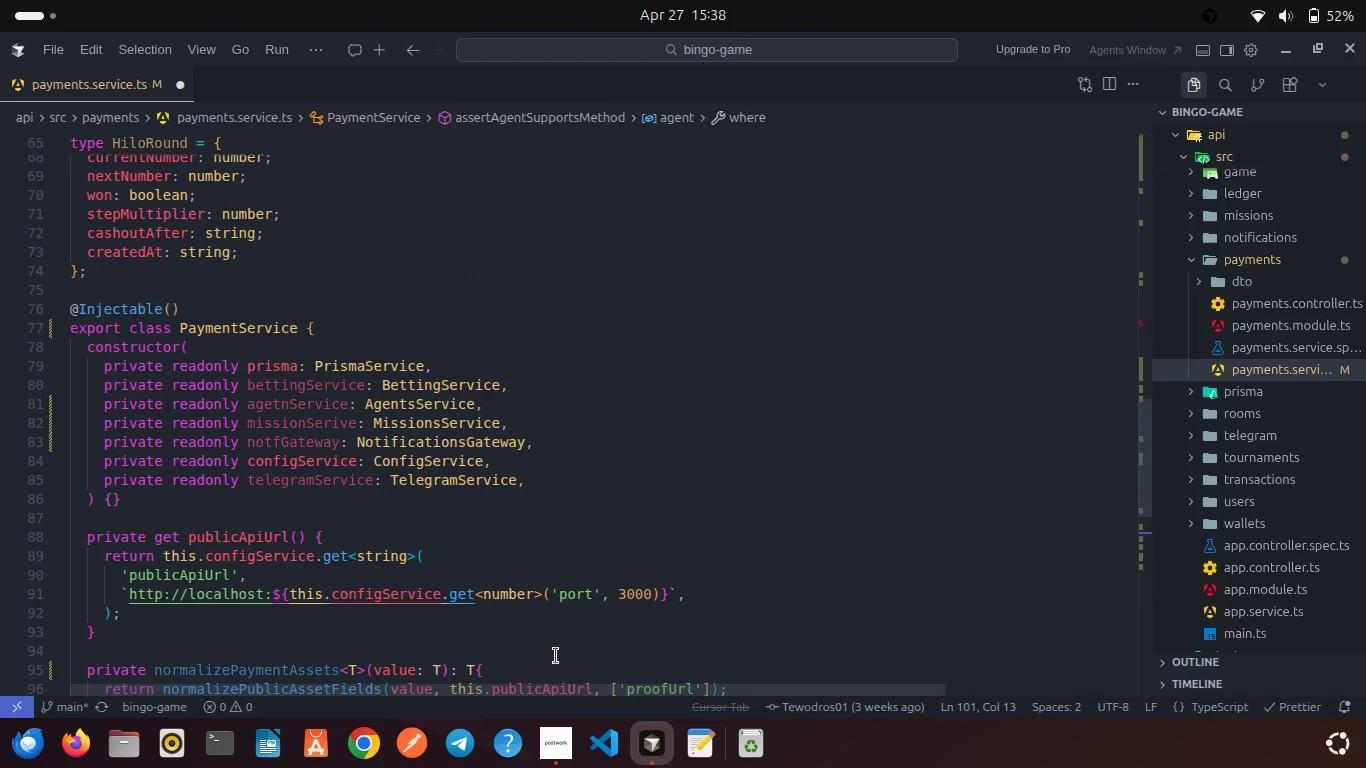 
left_click([566, 762])